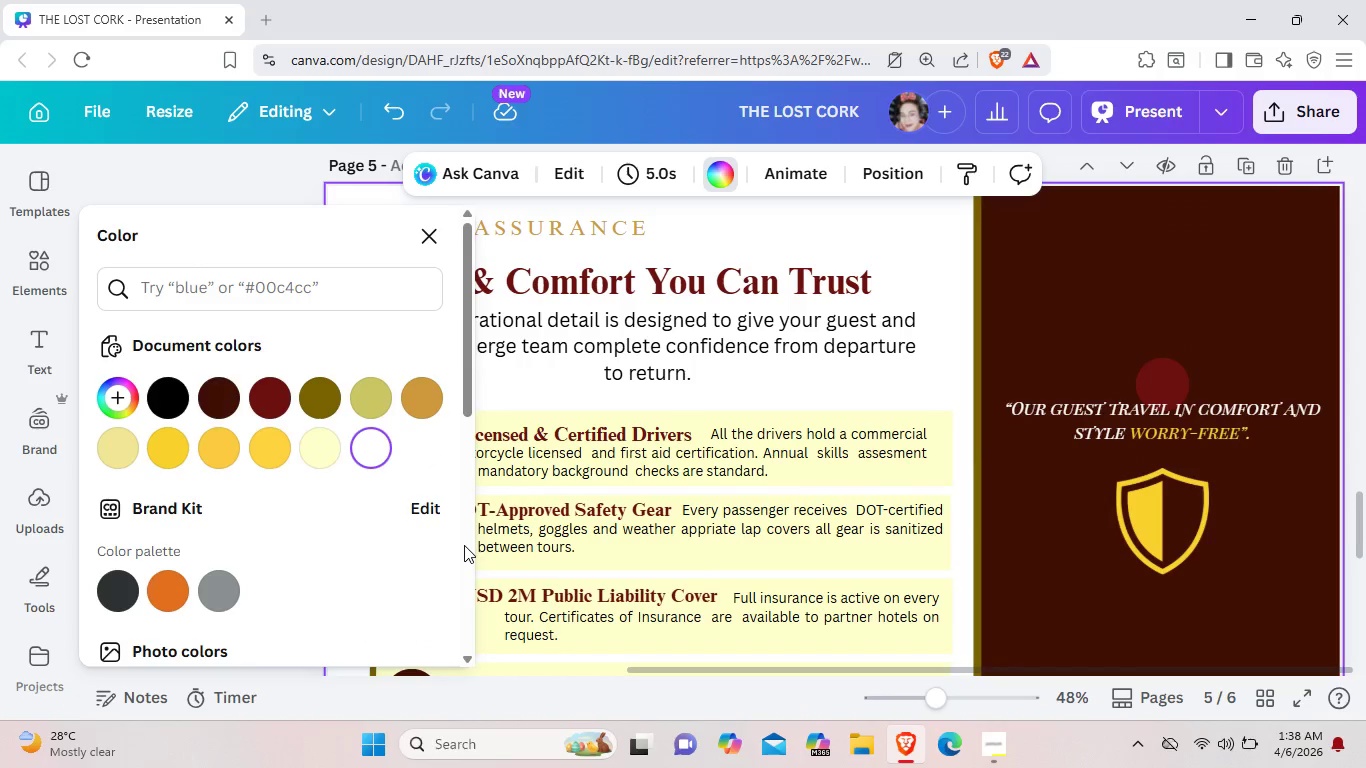 
scroll: coordinate [464, 546], scroll_direction: down, amount: 2.0
 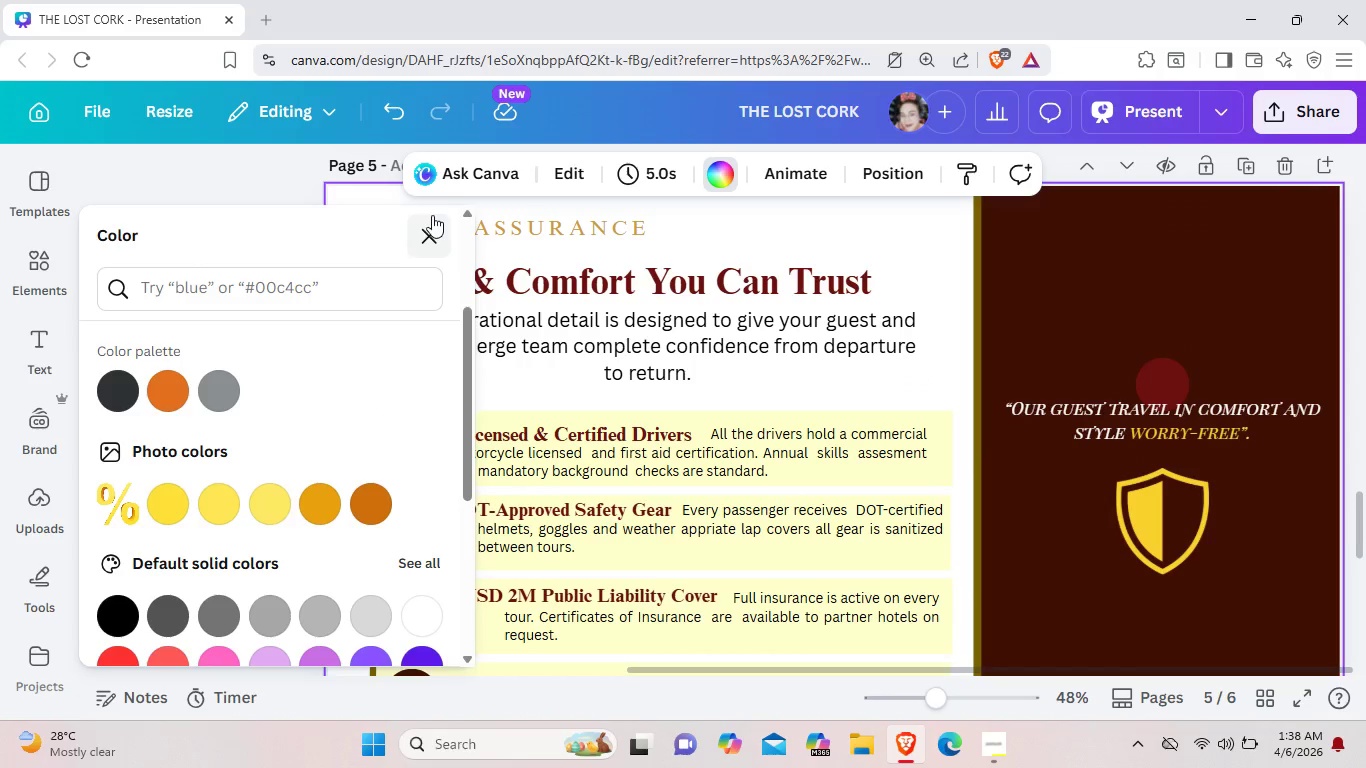 
left_click([424, 236])
 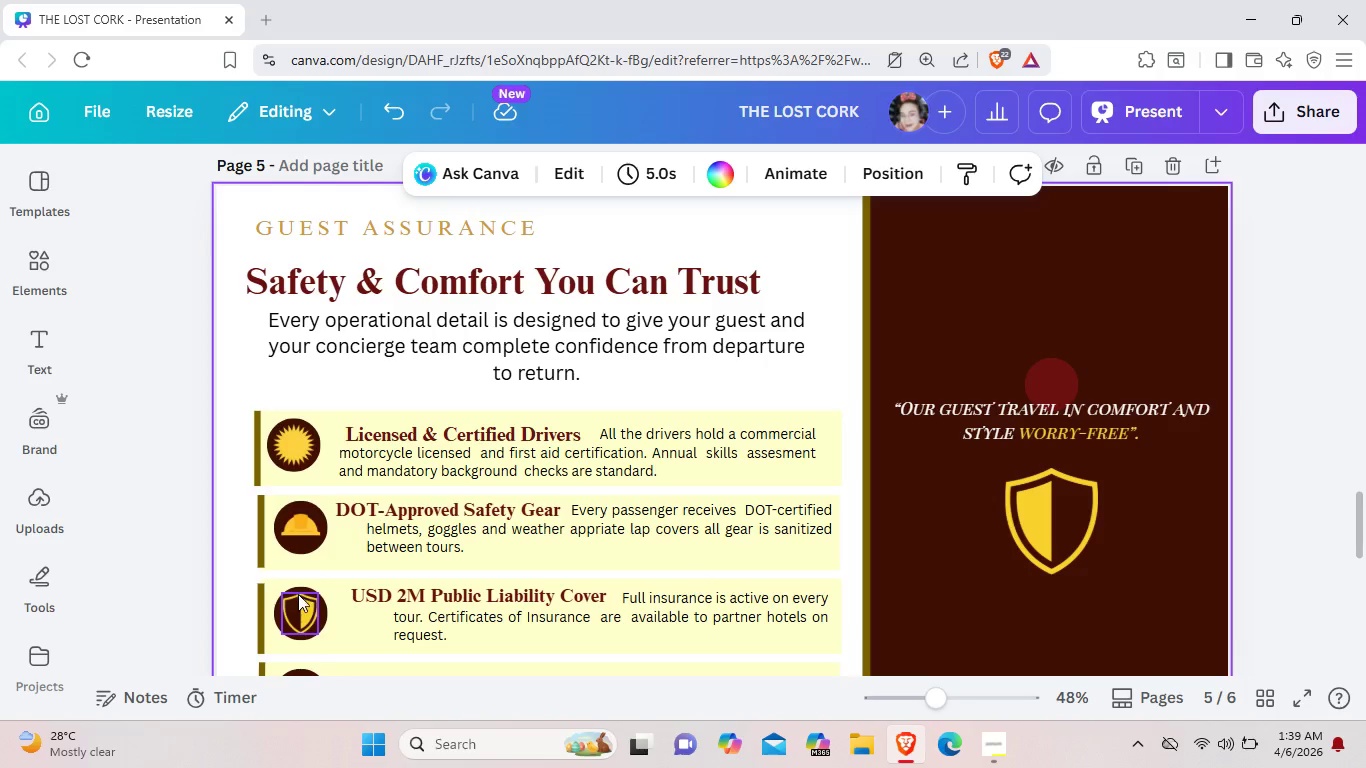 
left_click([298, 597])
 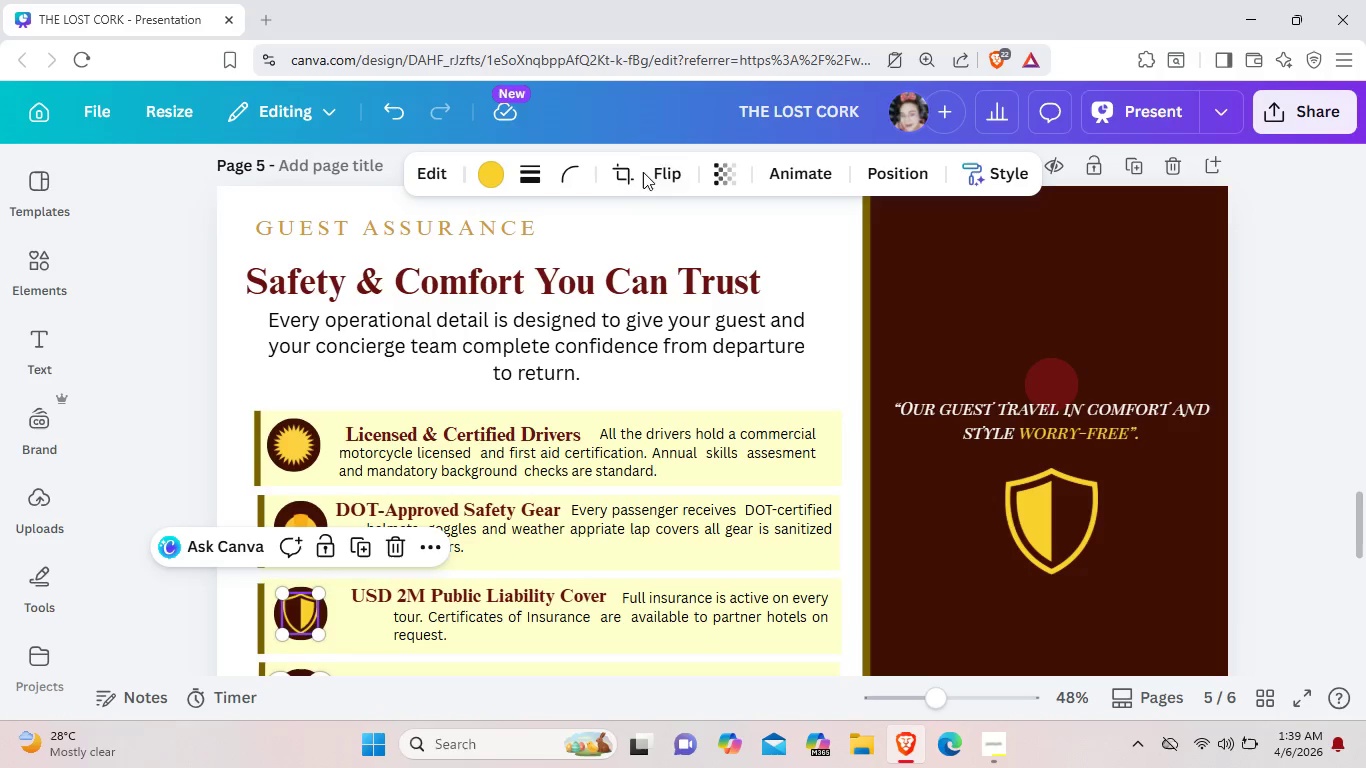 
left_click([657, 172])
 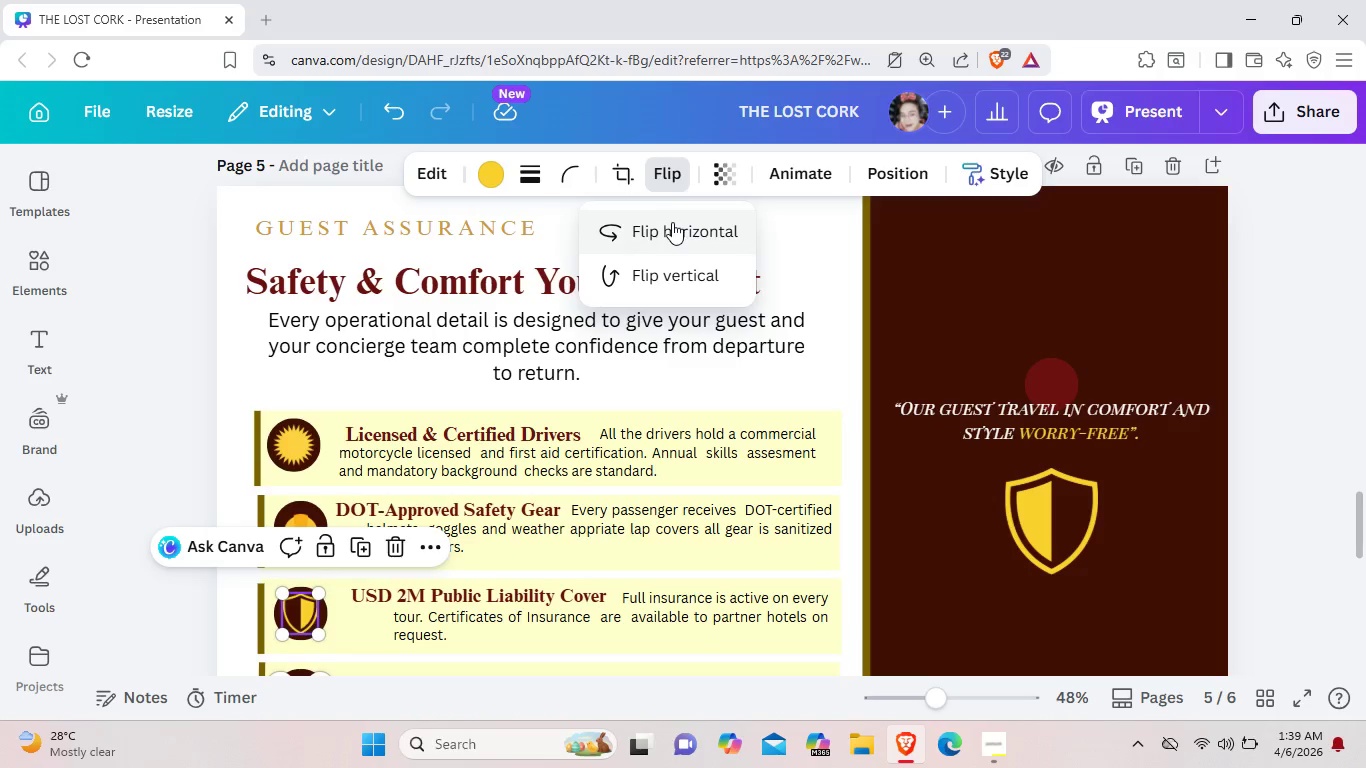 
left_click([672, 222])
 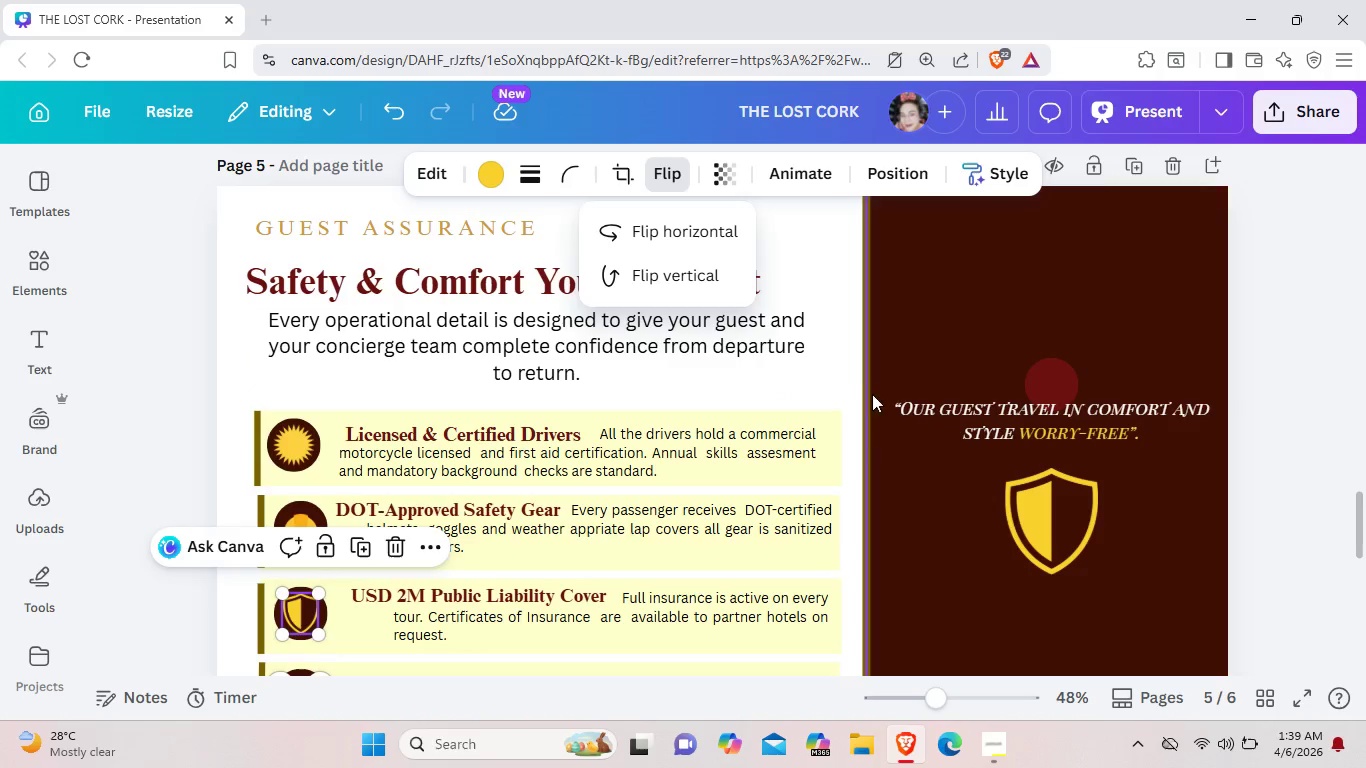 
left_click([832, 378])
 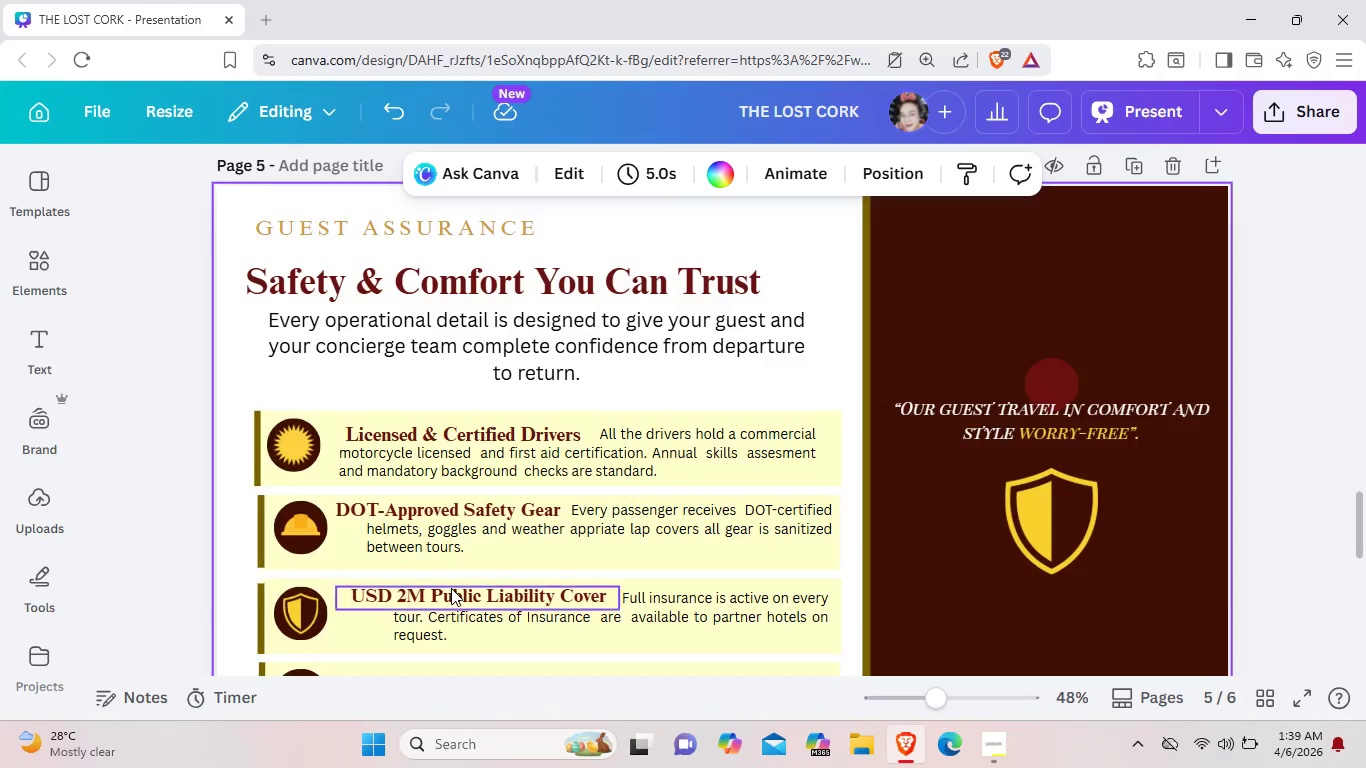 
scroll: coordinate [451, 588], scroll_direction: down, amount: 2.0
 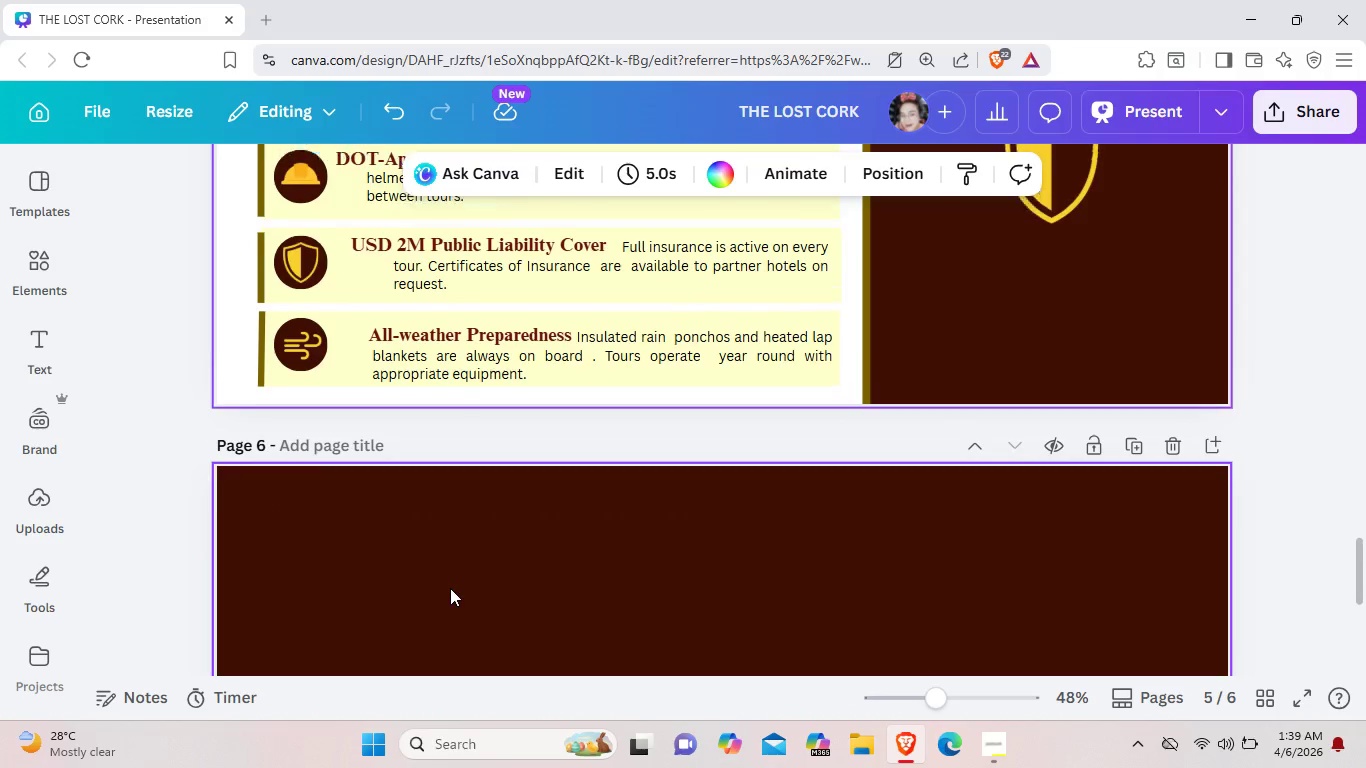 
scroll: coordinate [449, 588], scroll_direction: up, amount: 2.0
 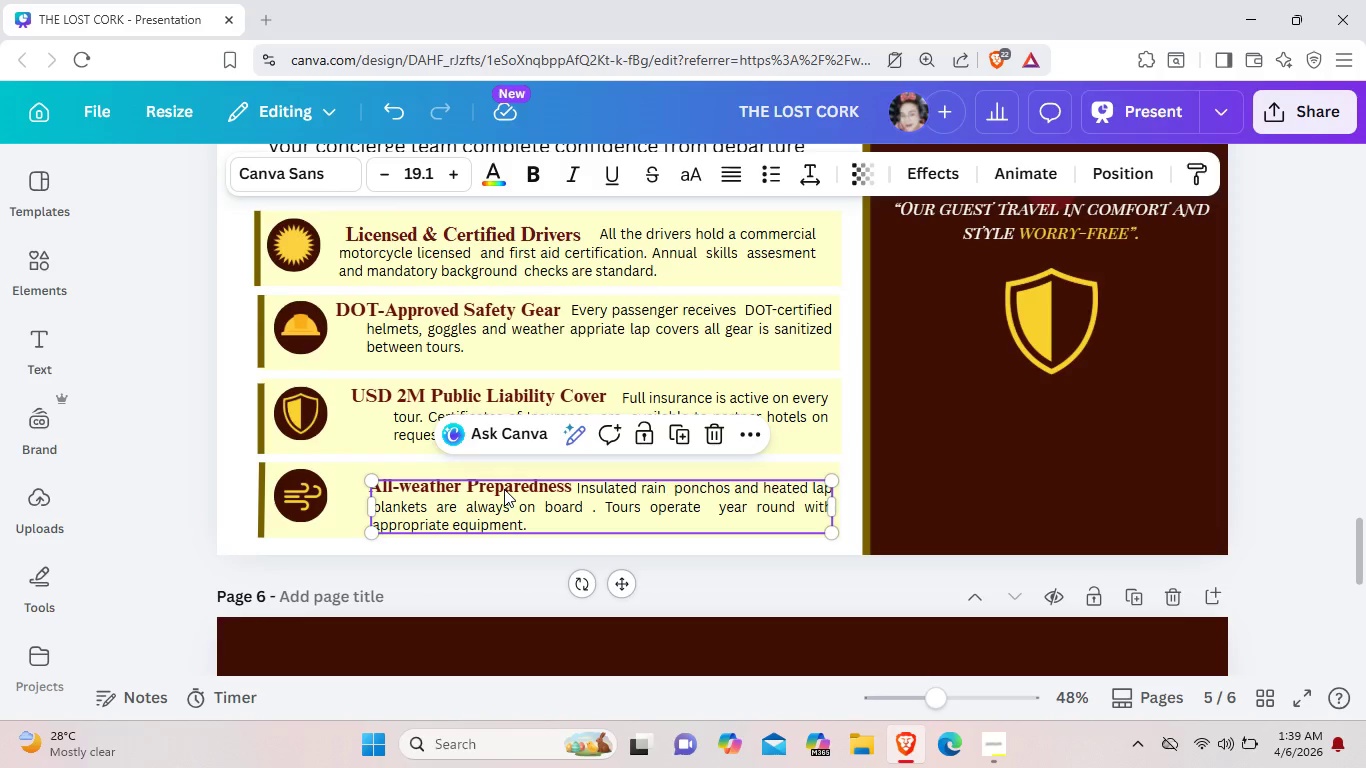 
left_click([504, 489])
 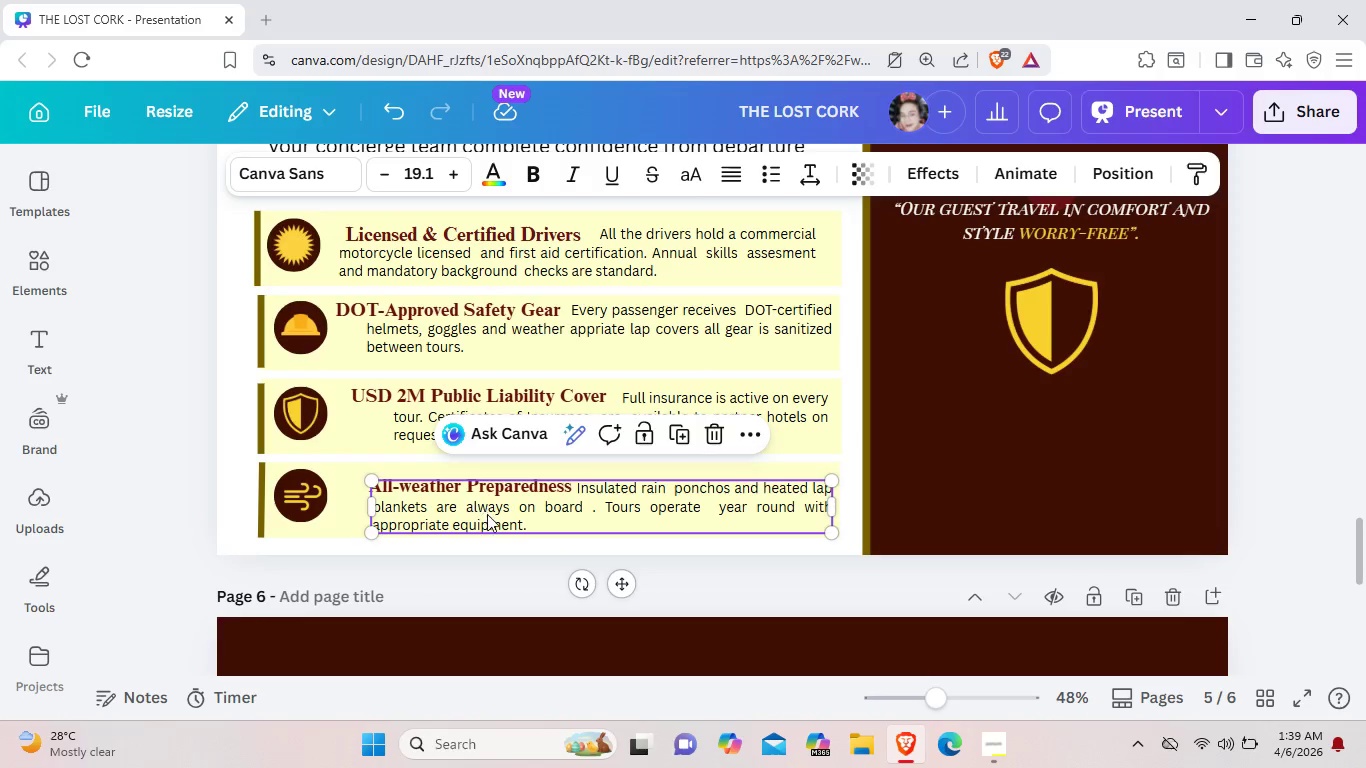 
left_click_drag(start_coordinate=[477, 504], to_coordinate=[493, 516])
 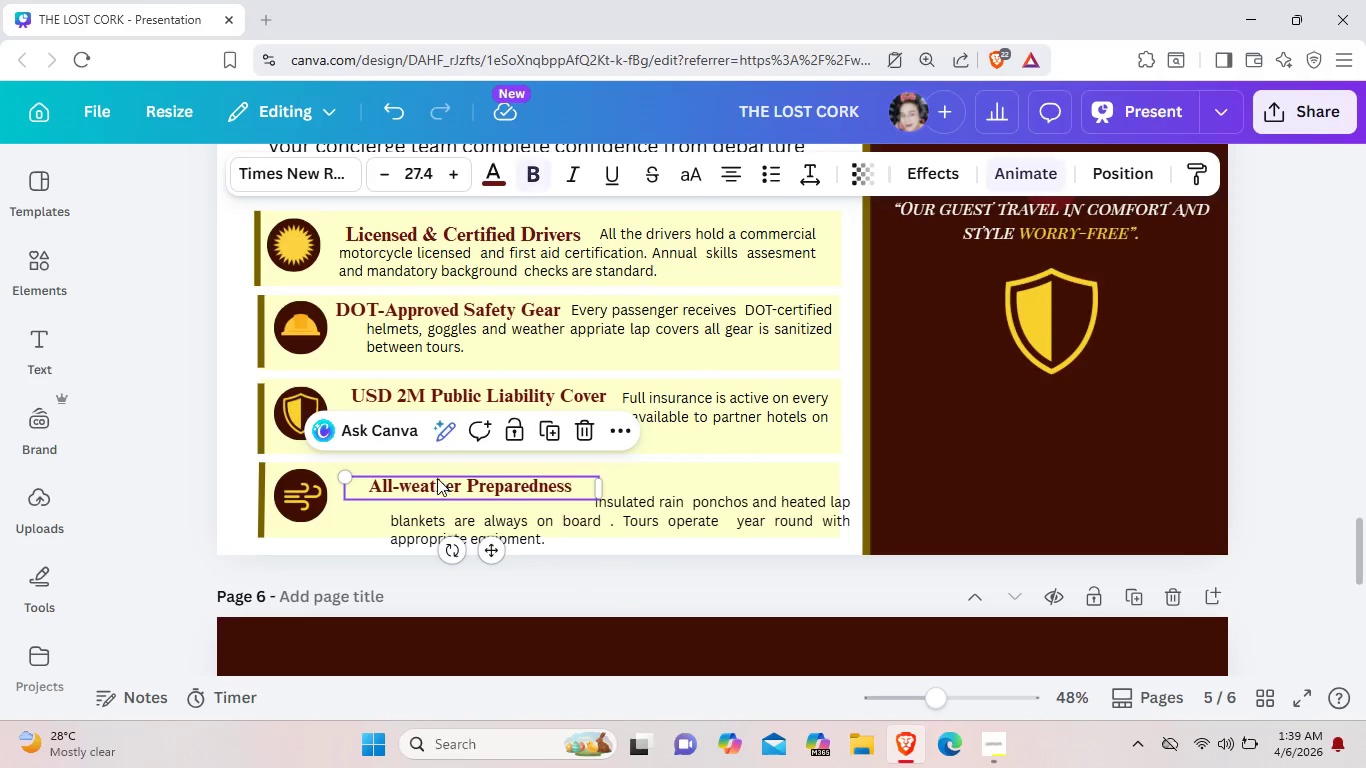 
left_click_drag(start_coordinate=[440, 477], to_coordinate=[428, 478])
 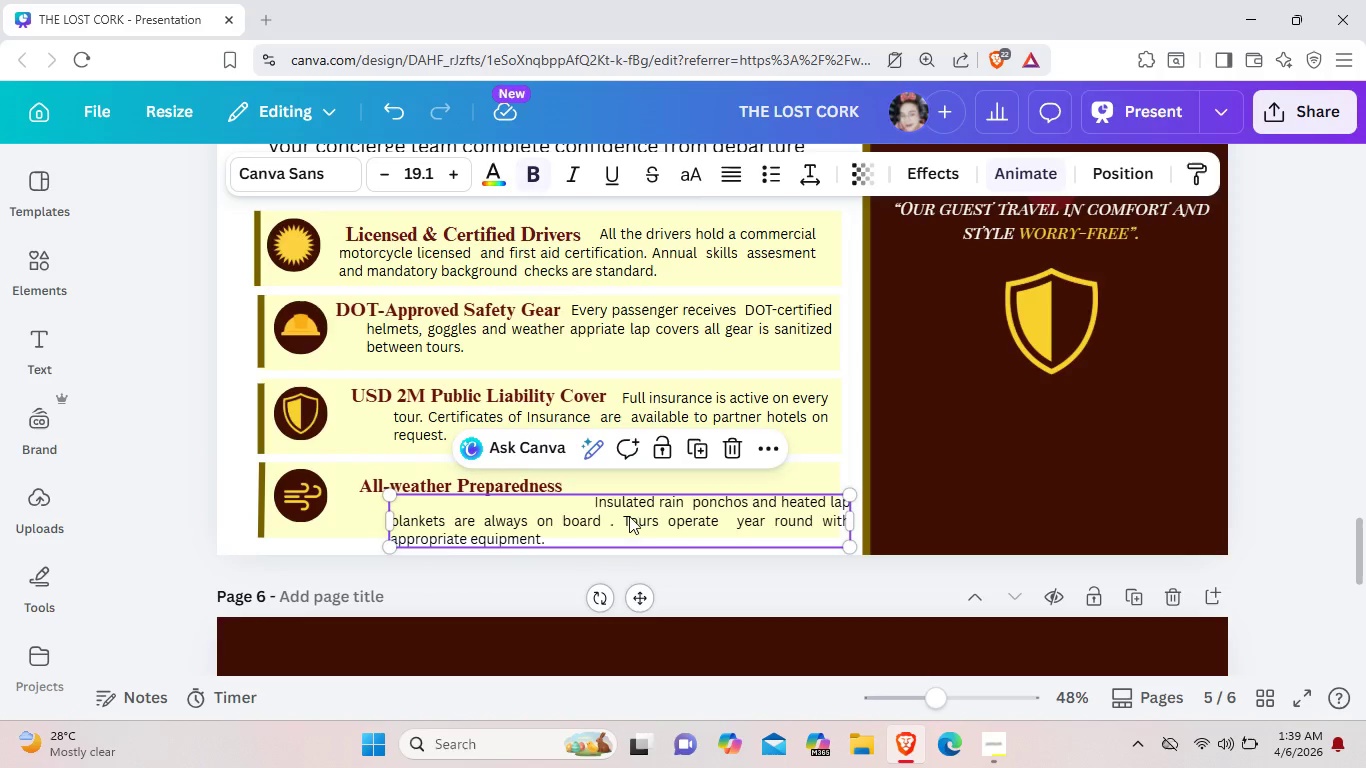 
left_click_drag(start_coordinate=[629, 519], to_coordinate=[603, 504])
 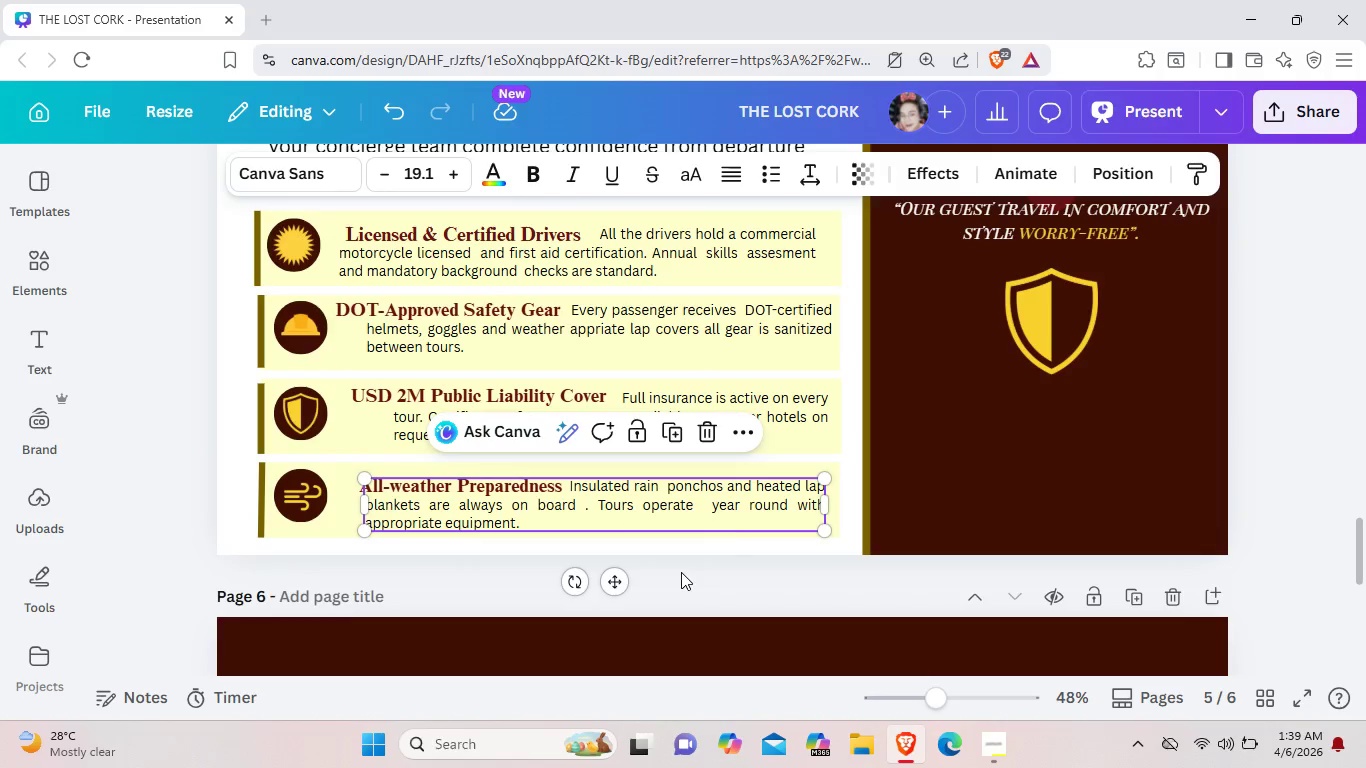 
left_click([681, 572])
 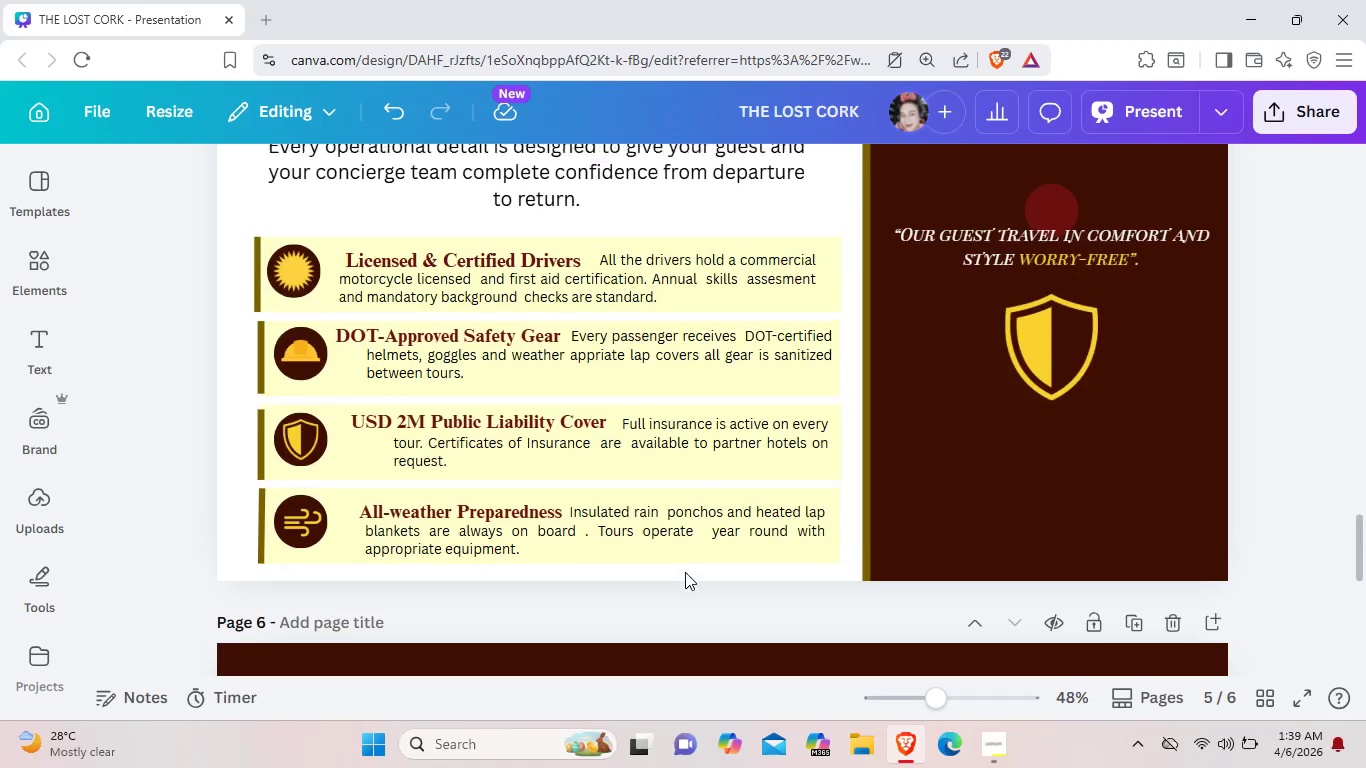 
scroll: coordinate [685, 572], scroll_direction: up, amount: 1.0
 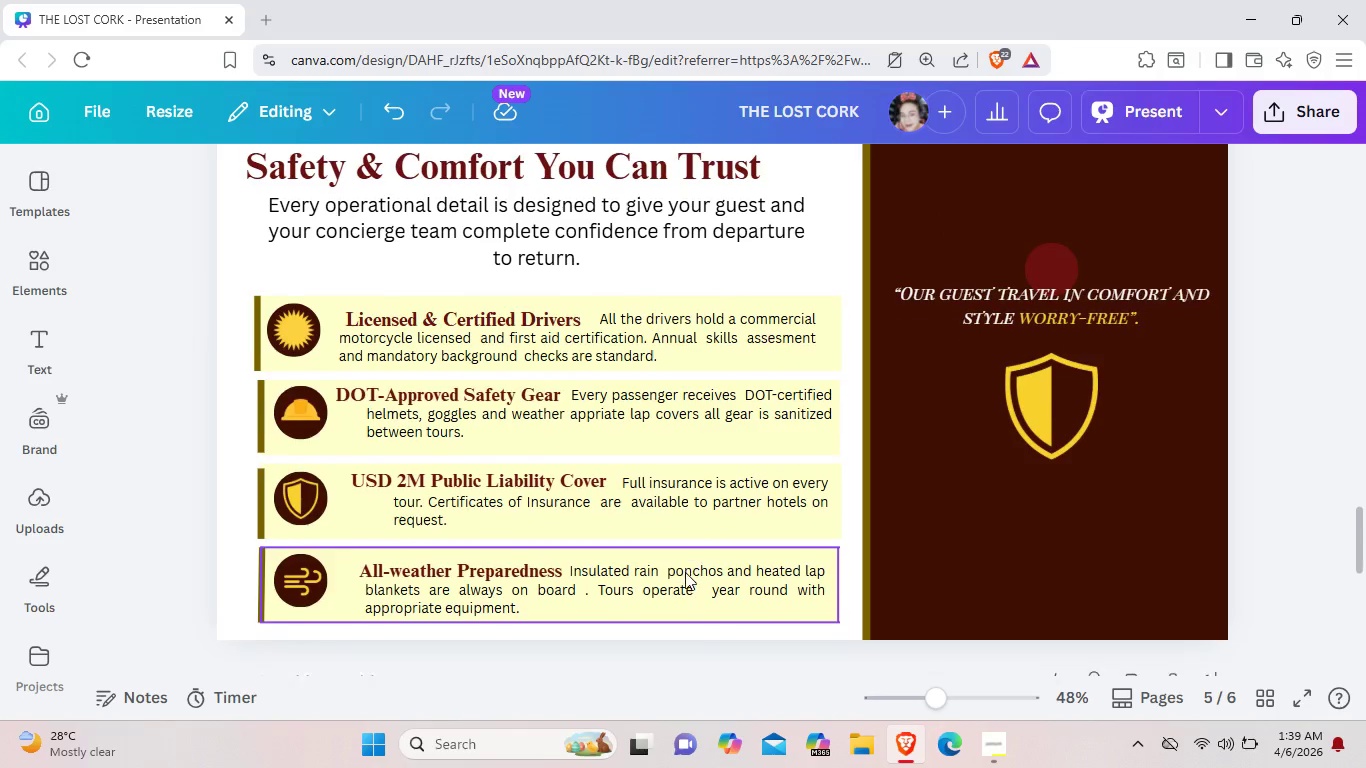 
scroll: coordinate [685, 572], scroll_direction: down, amount: 1.0
 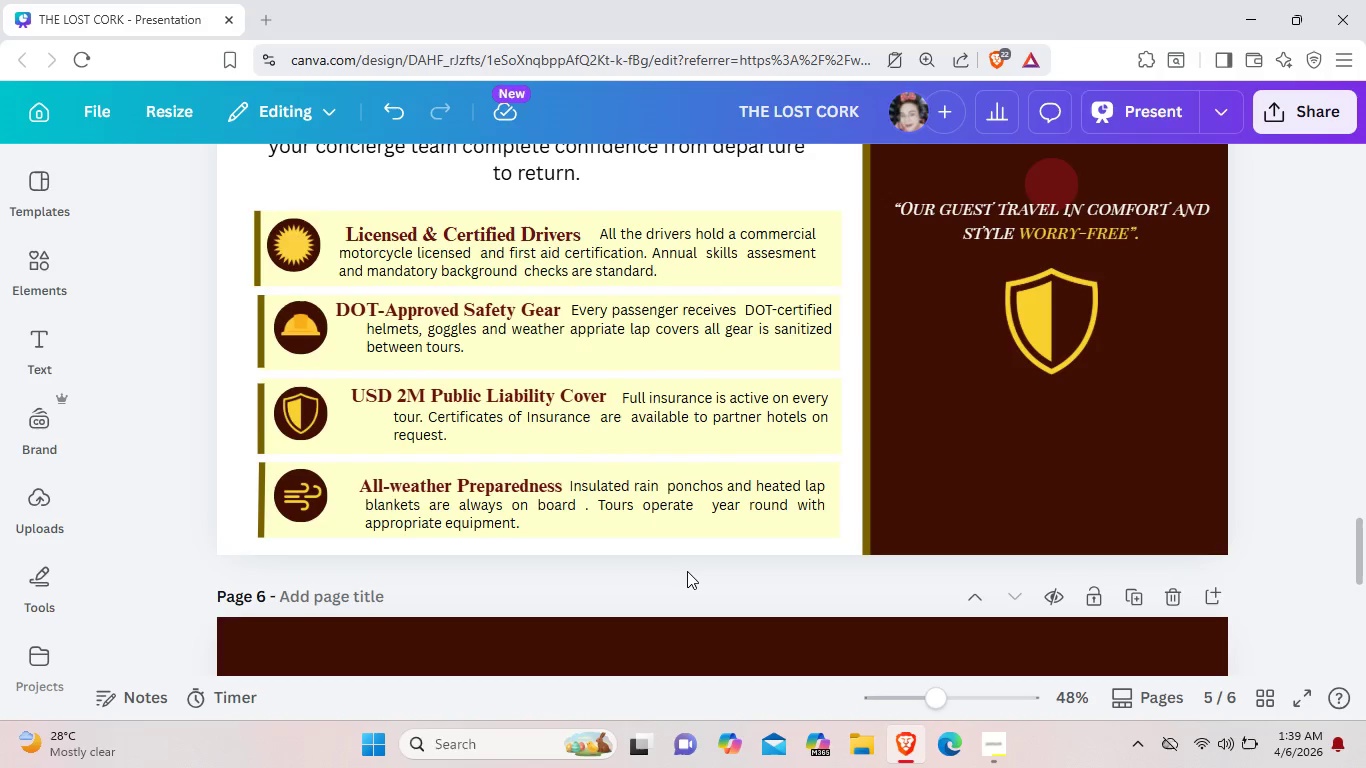 
wait(13.06)
 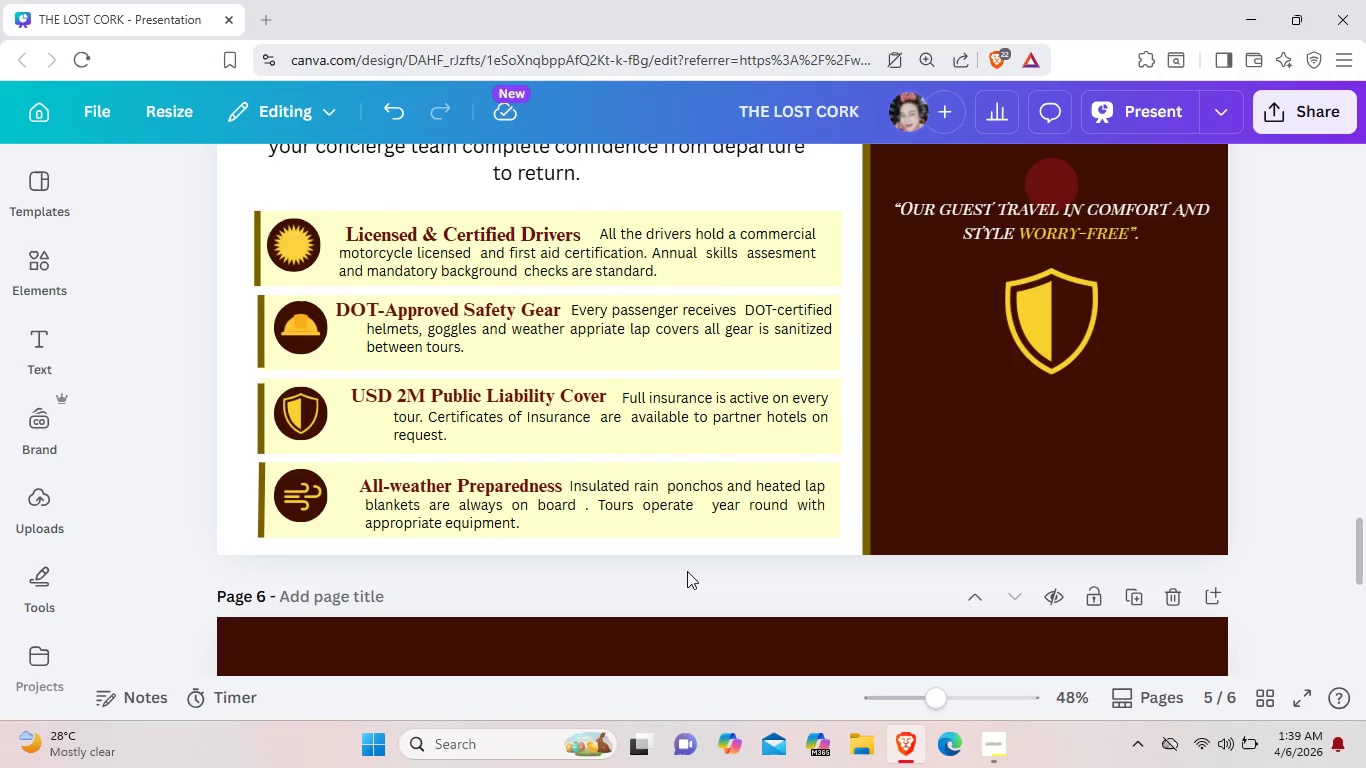 
scroll: coordinate [680, 564], scroll_direction: up, amount: 4.0
 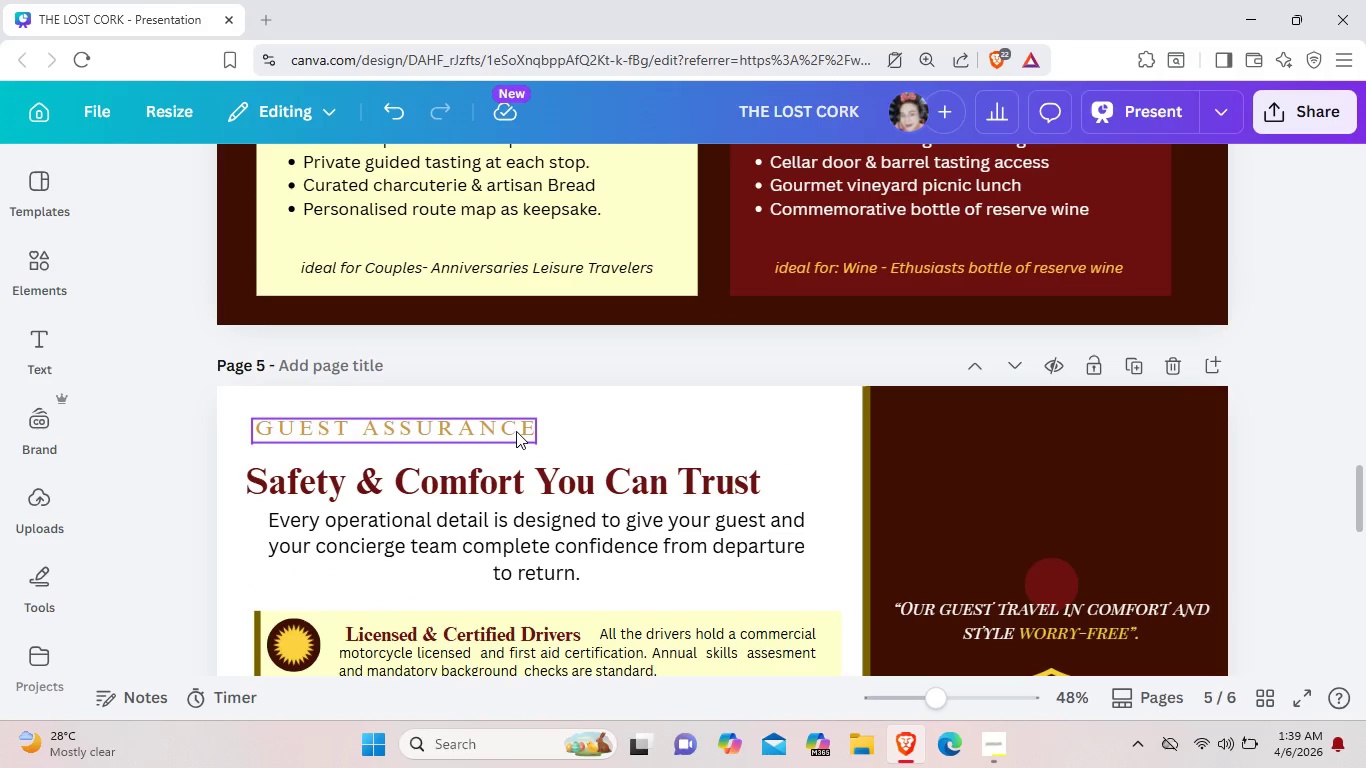 
left_click([516, 431])
 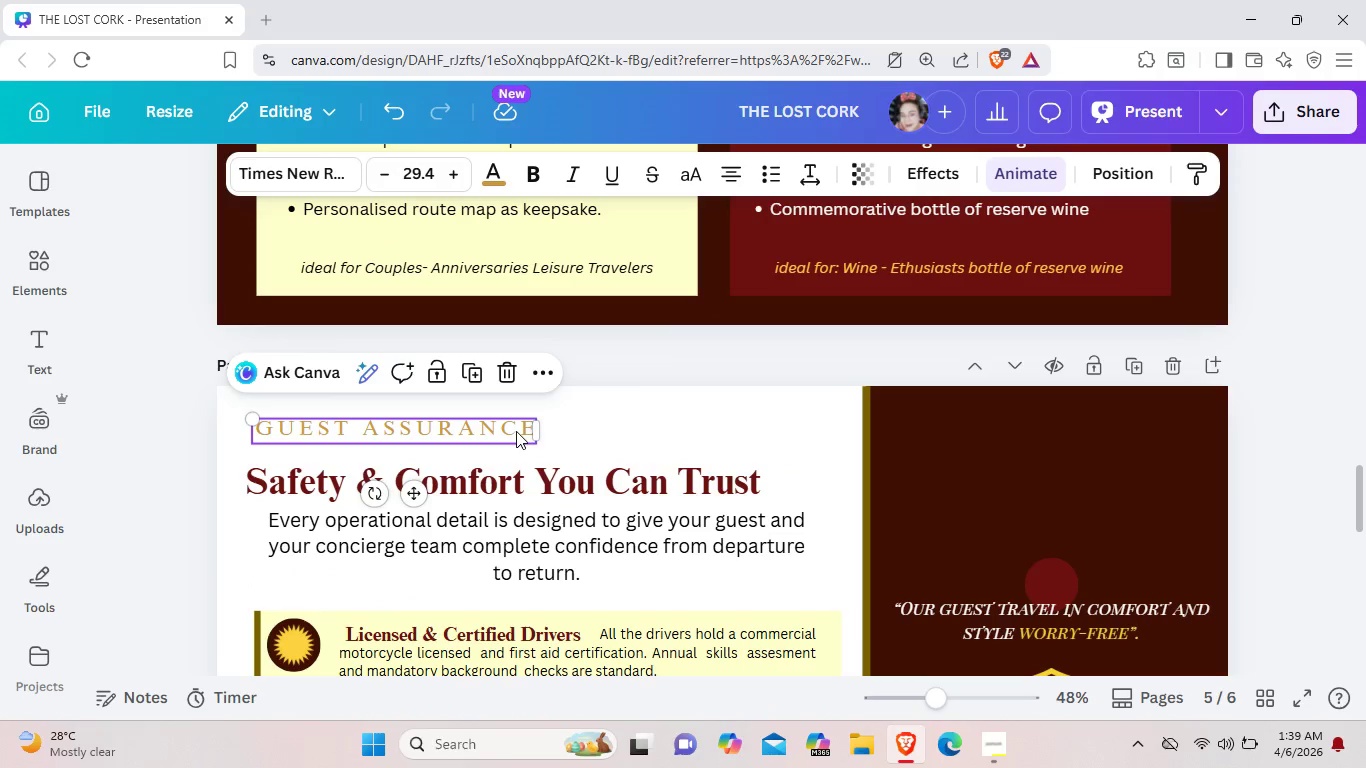 
key(Control+C)
 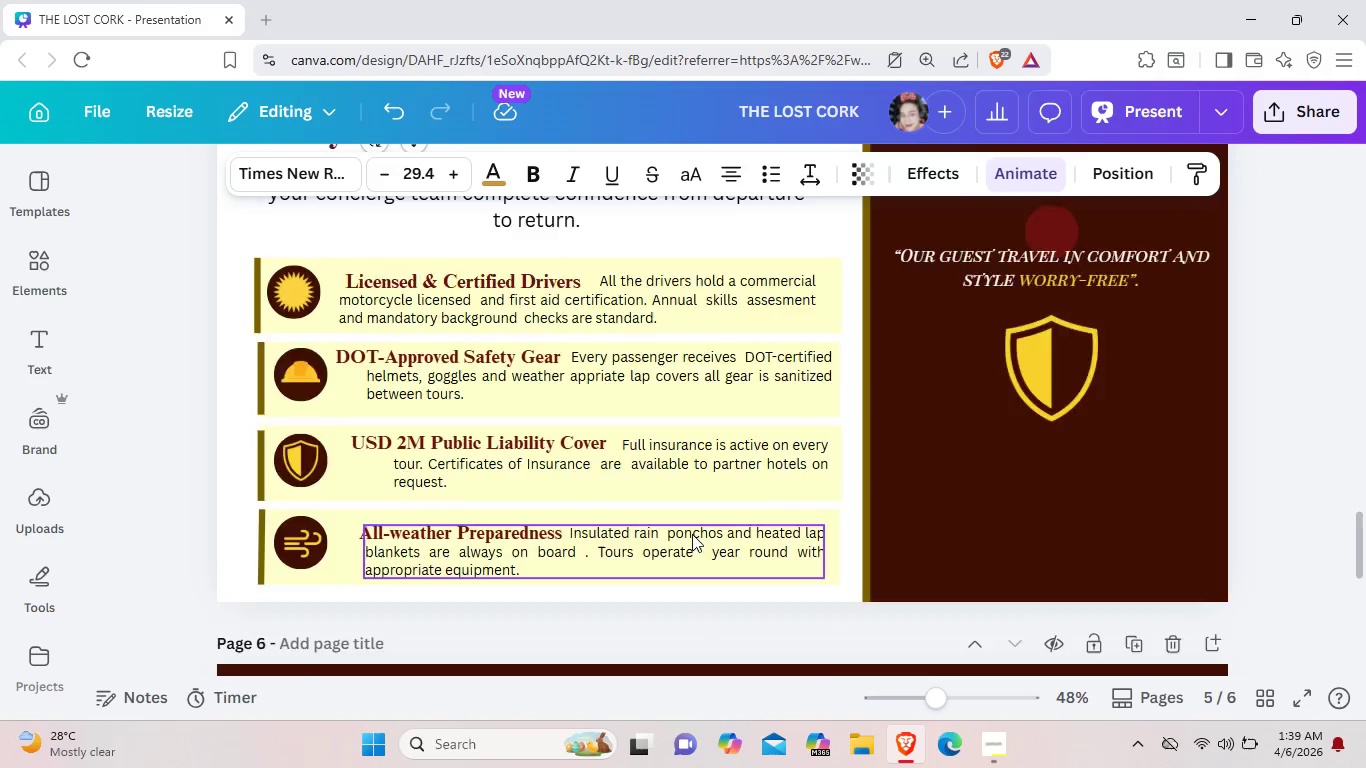 
scroll: coordinate [692, 534], scroll_direction: down, amount: 4.0
 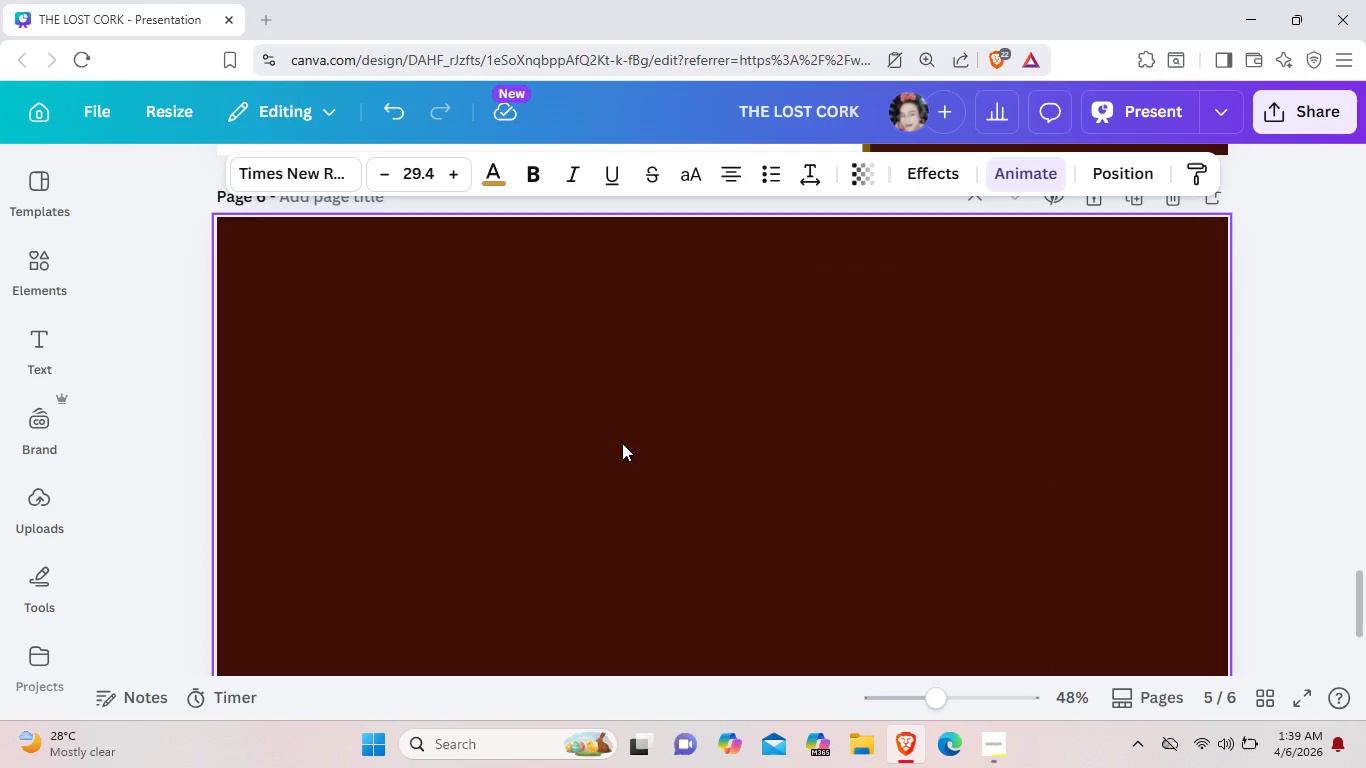 
key(Control+V)
 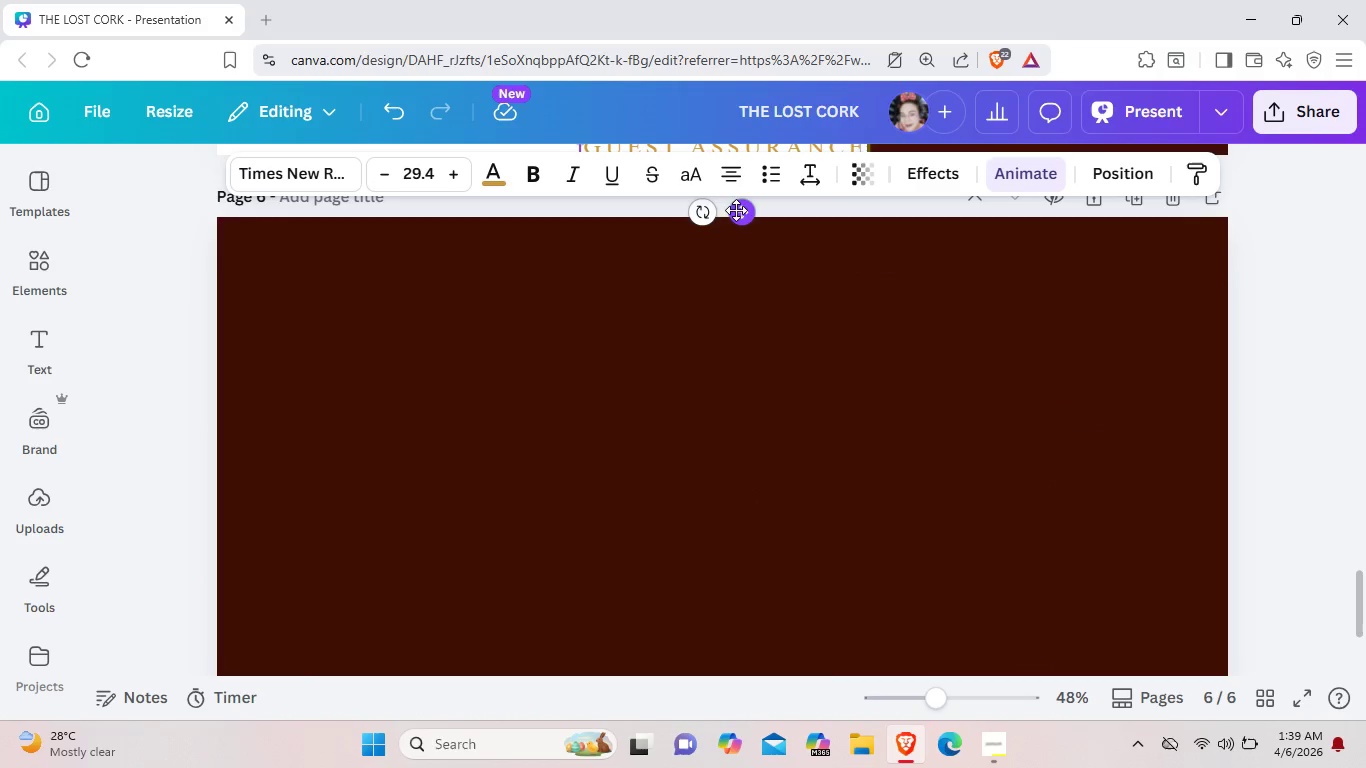 
left_click_drag(start_coordinate=[737, 214], to_coordinate=[736, 326])
 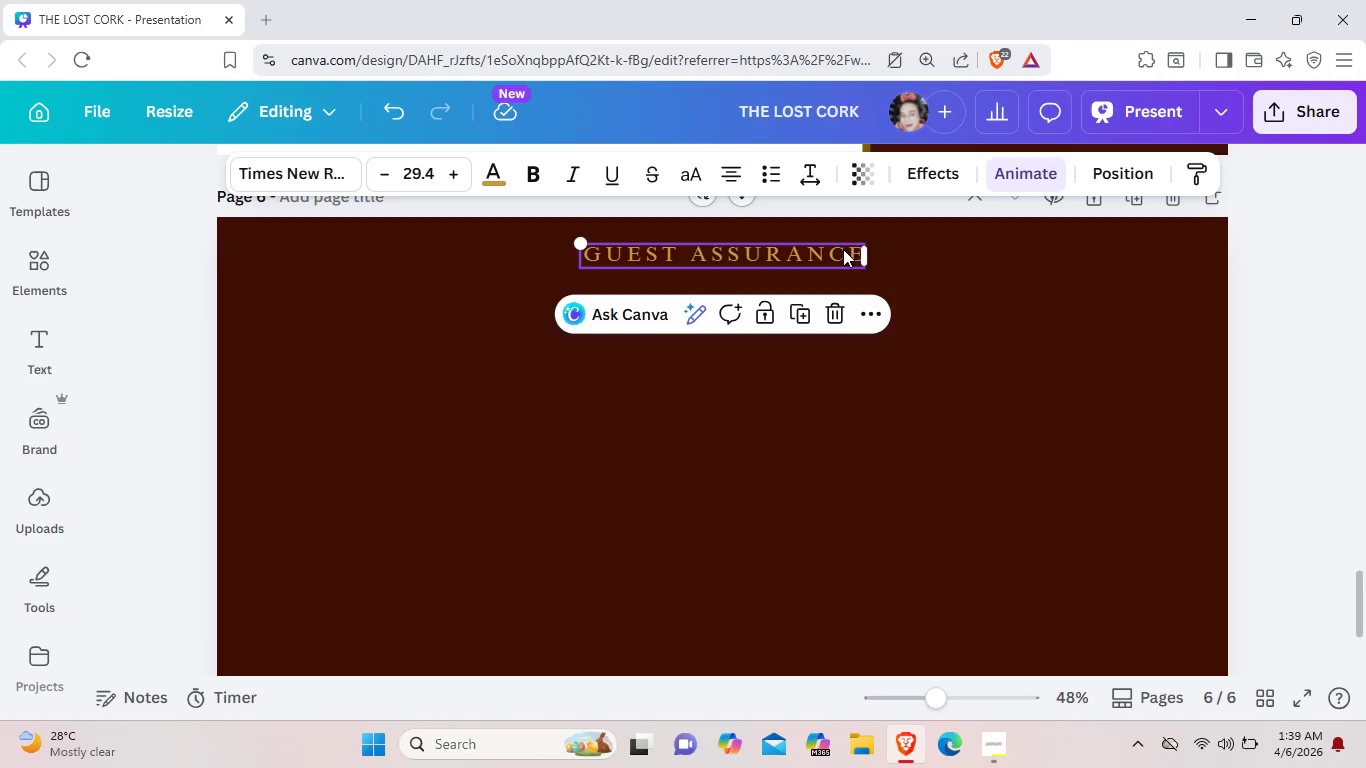 
left_click([843, 249])
 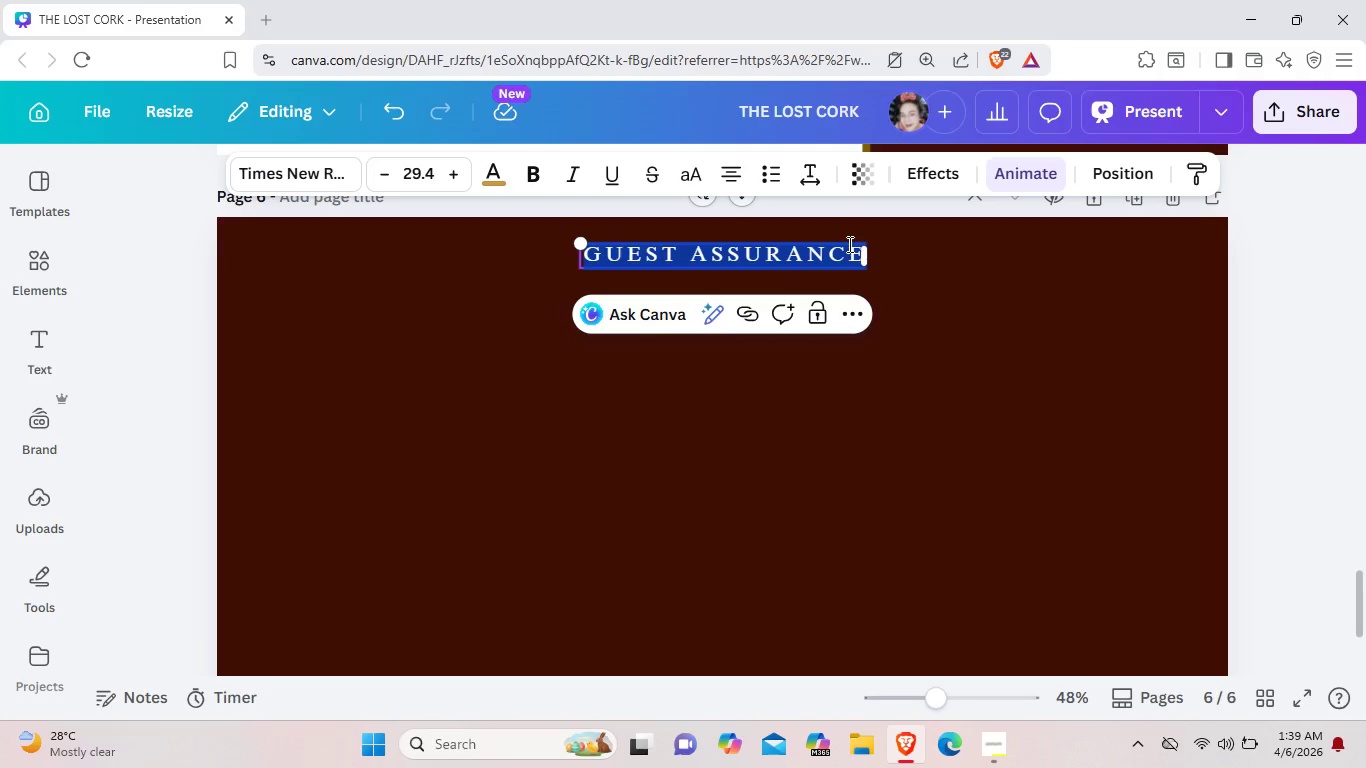 
key(Backspace)
type(Lets)
key(Backspace)
key(Backspace)
key(Backspace)
type(ET'S GET STARTED)
 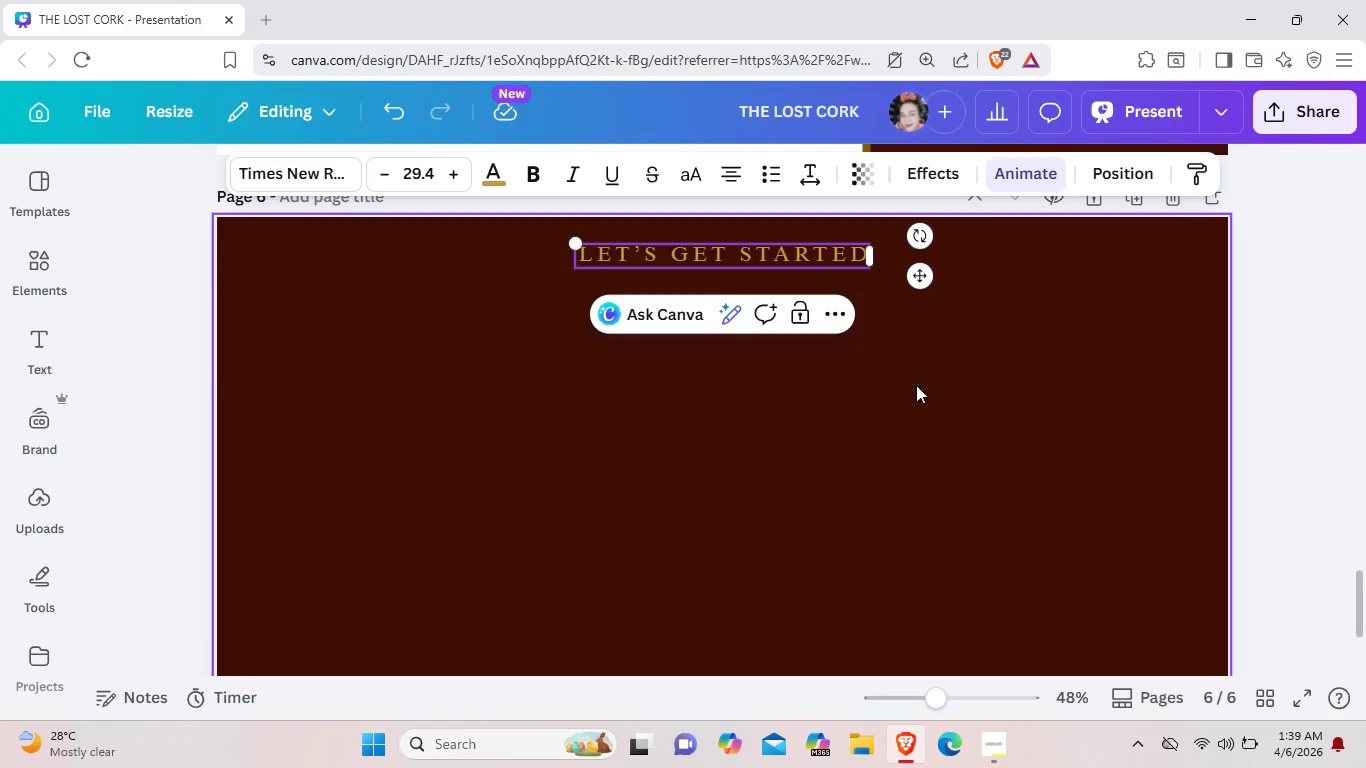 
left_click([935, 402])
 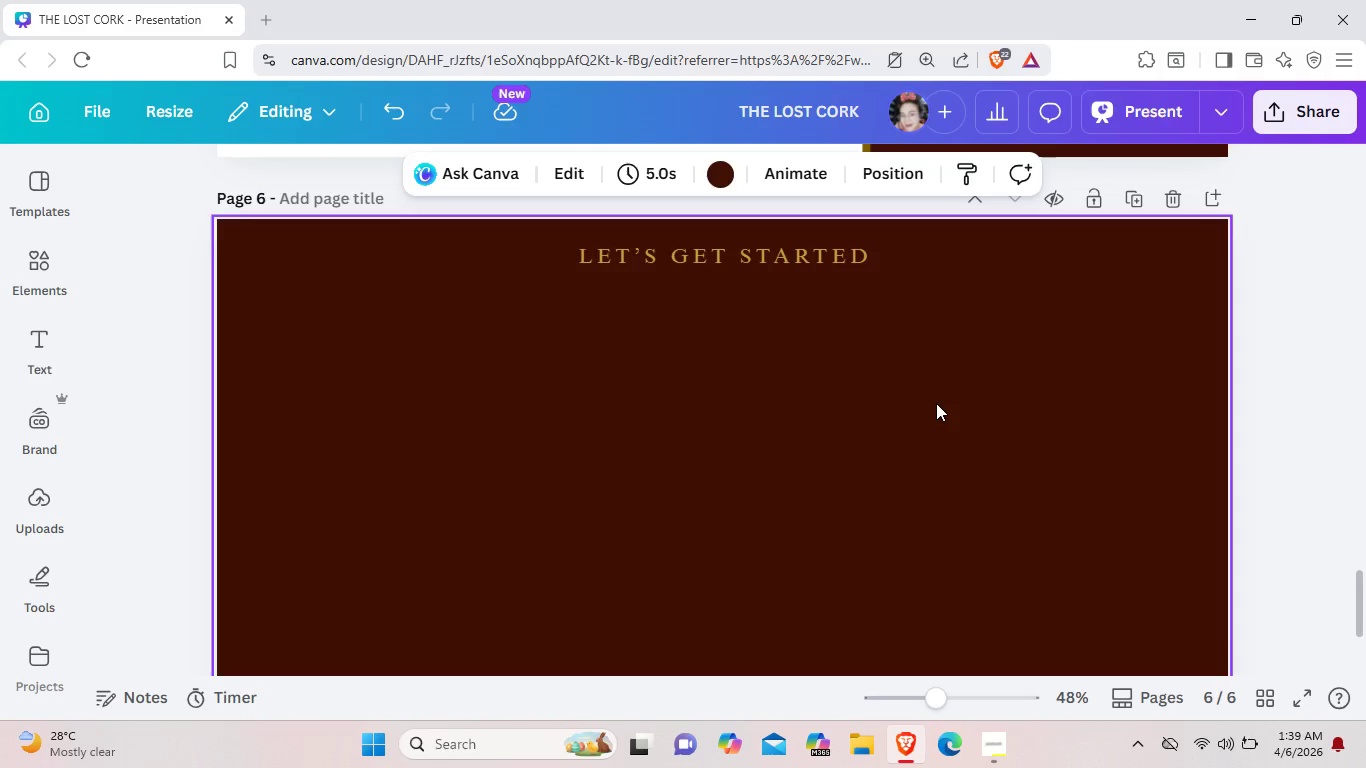 
scroll: coordinate [651, 406], scroll_direction: up, amount: 7.0
 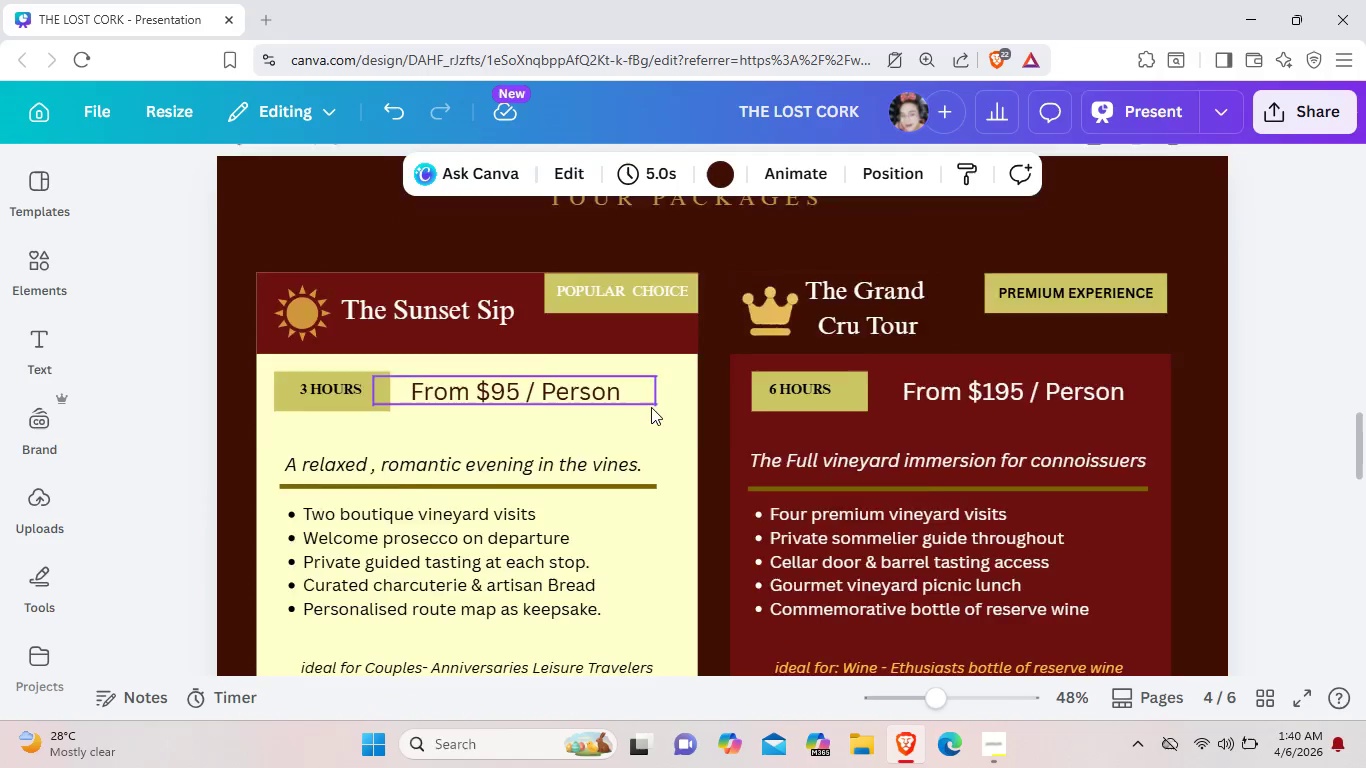 
scroll: coordinate [650, 418], scroll_direction: up, amount: 5.0
 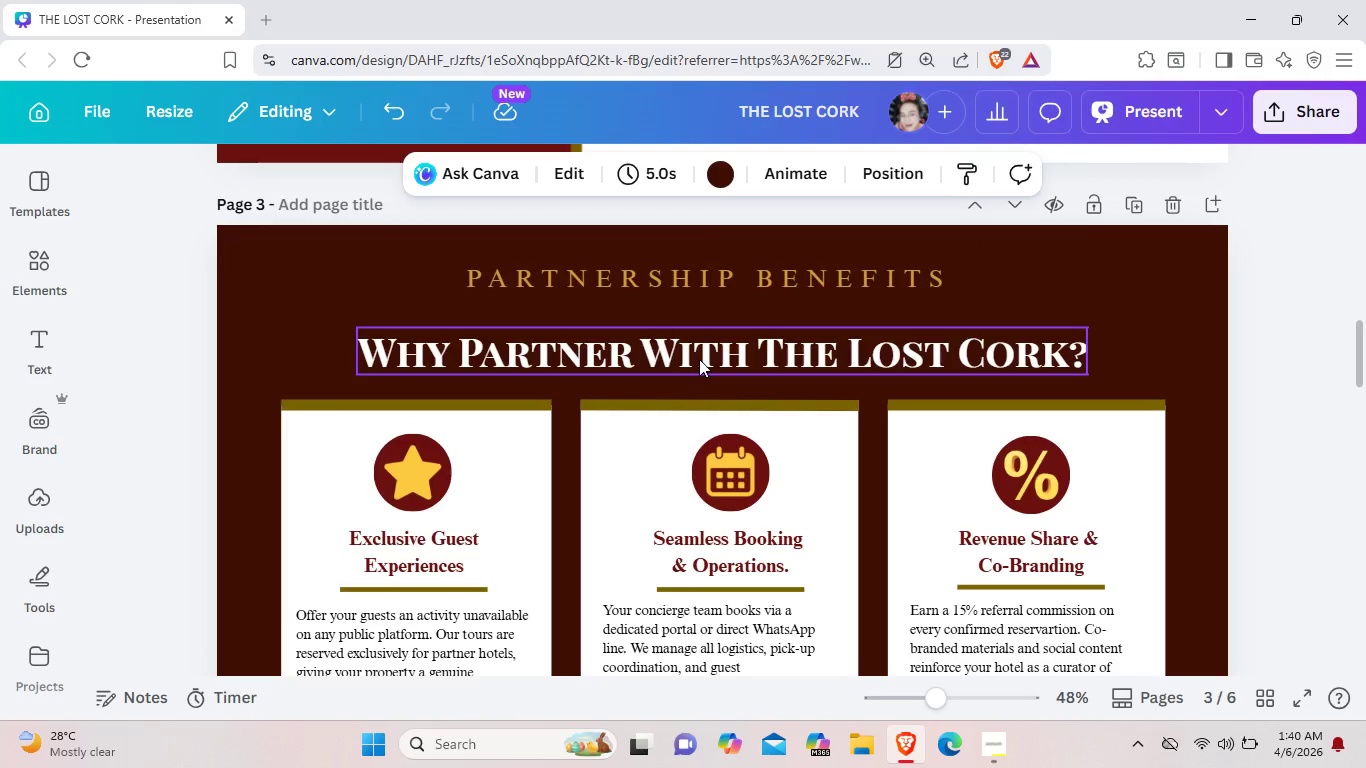 
left_click([699, 359])
 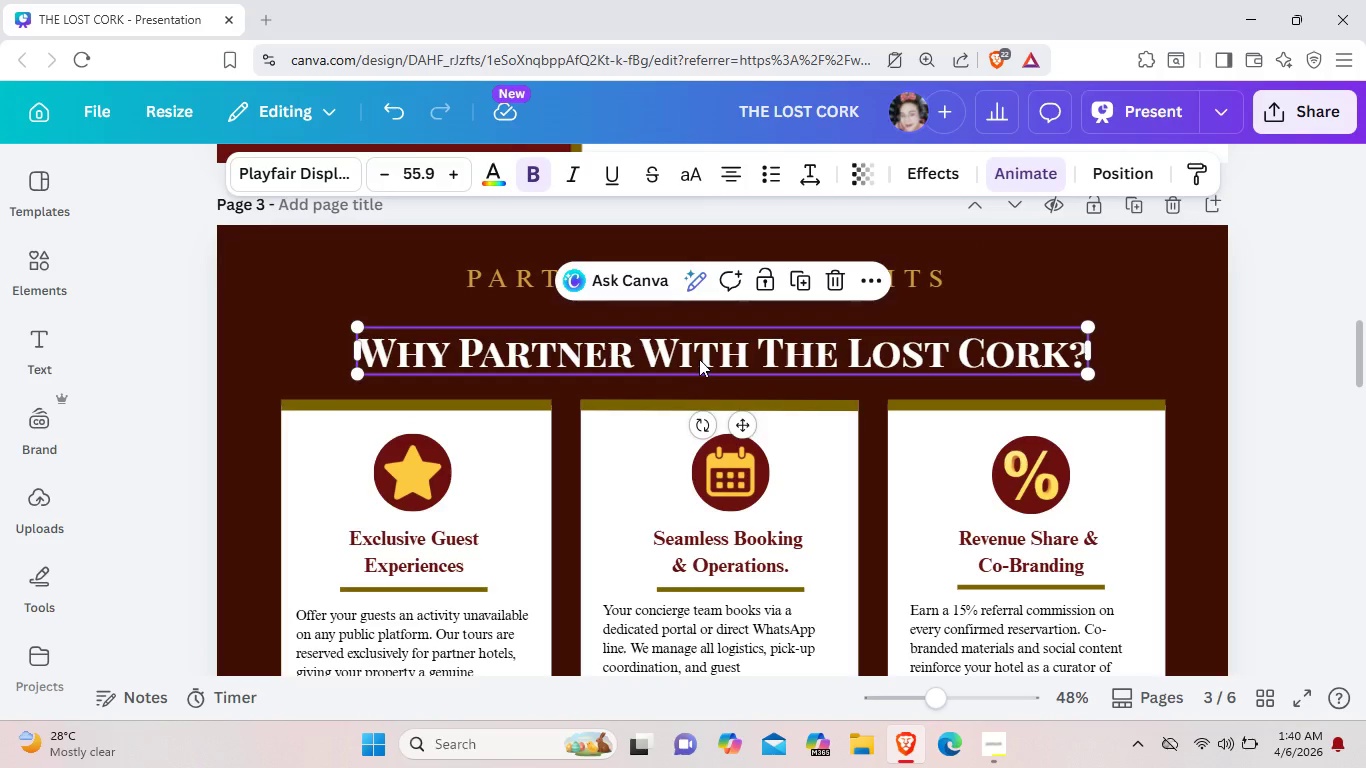 
key(Control+C)
 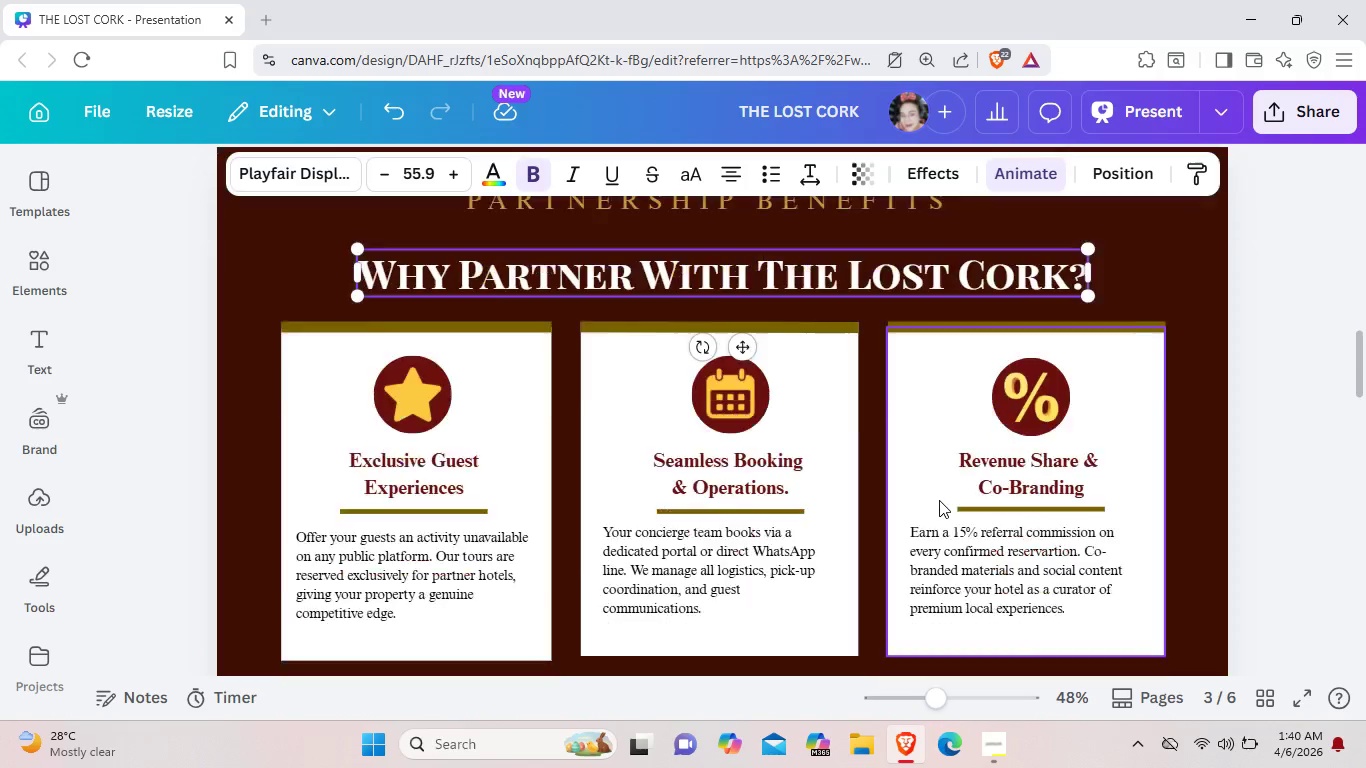 
scroll: coordinate [939, 500], scroll_direction: down, amount: 13.0
 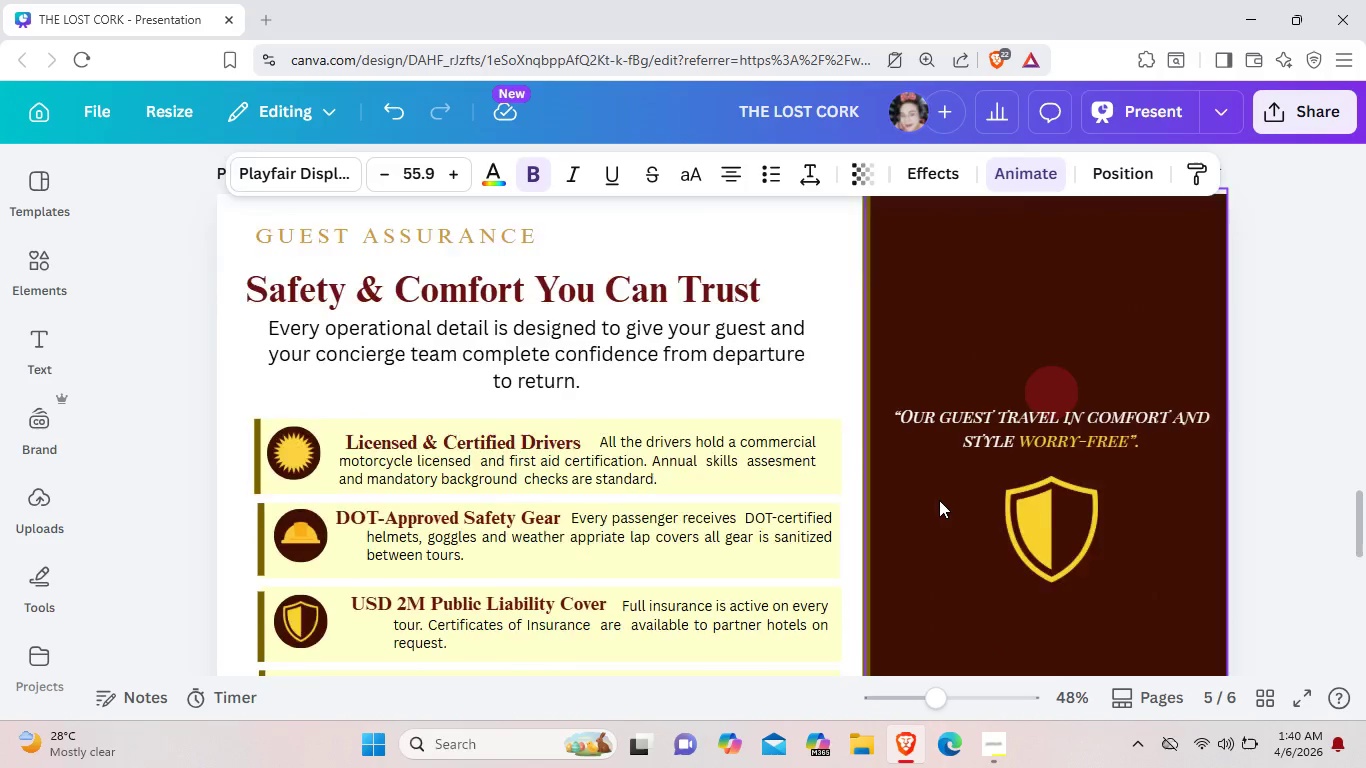 
scroll: coordinate [939, 500], scroll_direction: up, amount: 1.0
 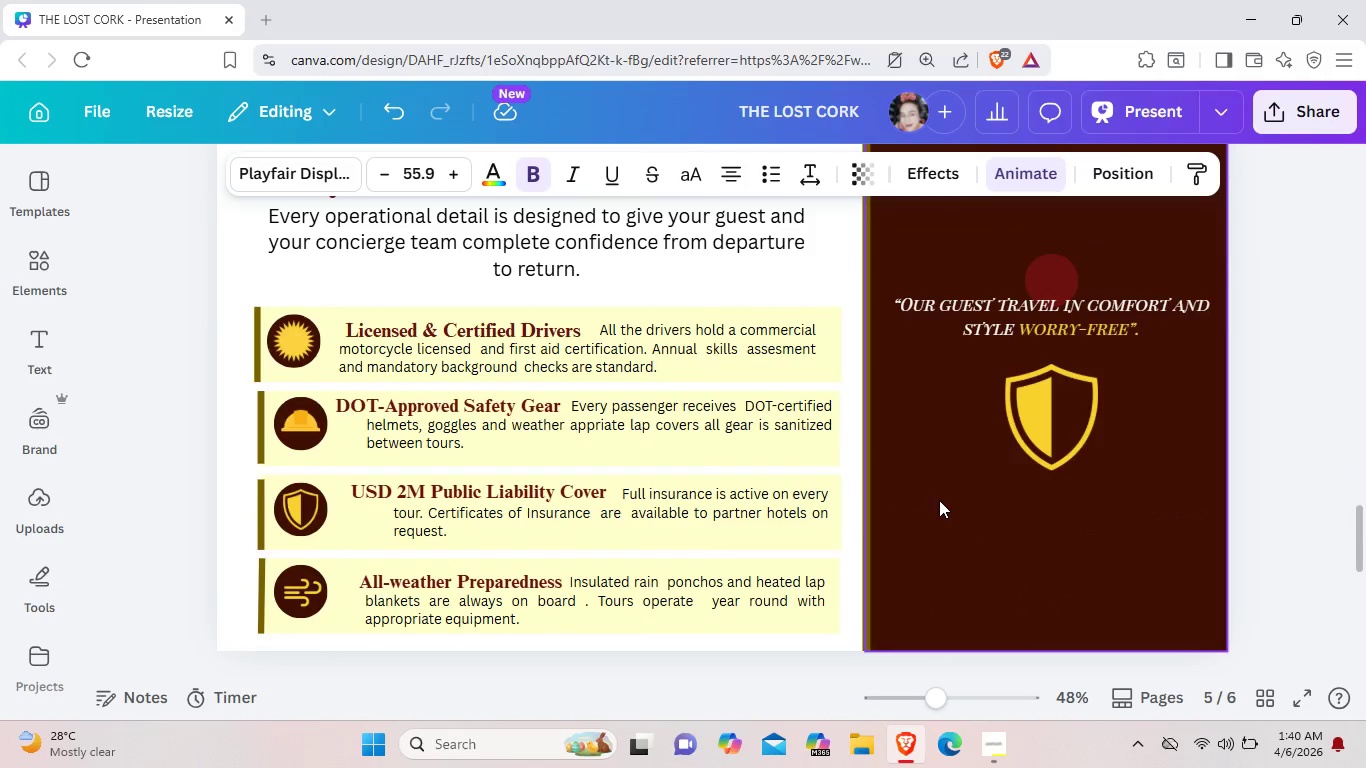 
scroll: coordinate [939, 500], scroll_direction: down, amount: 4.0
 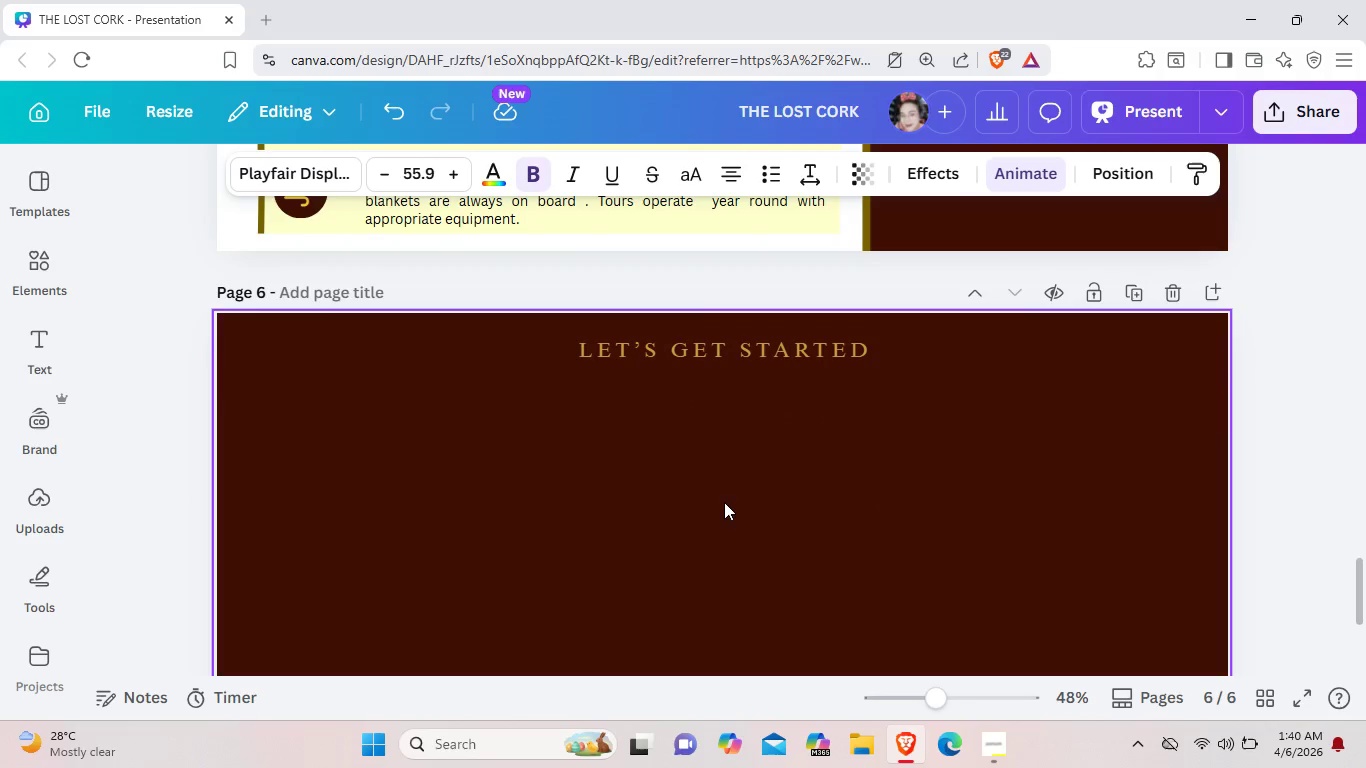 
key(Control+V)
 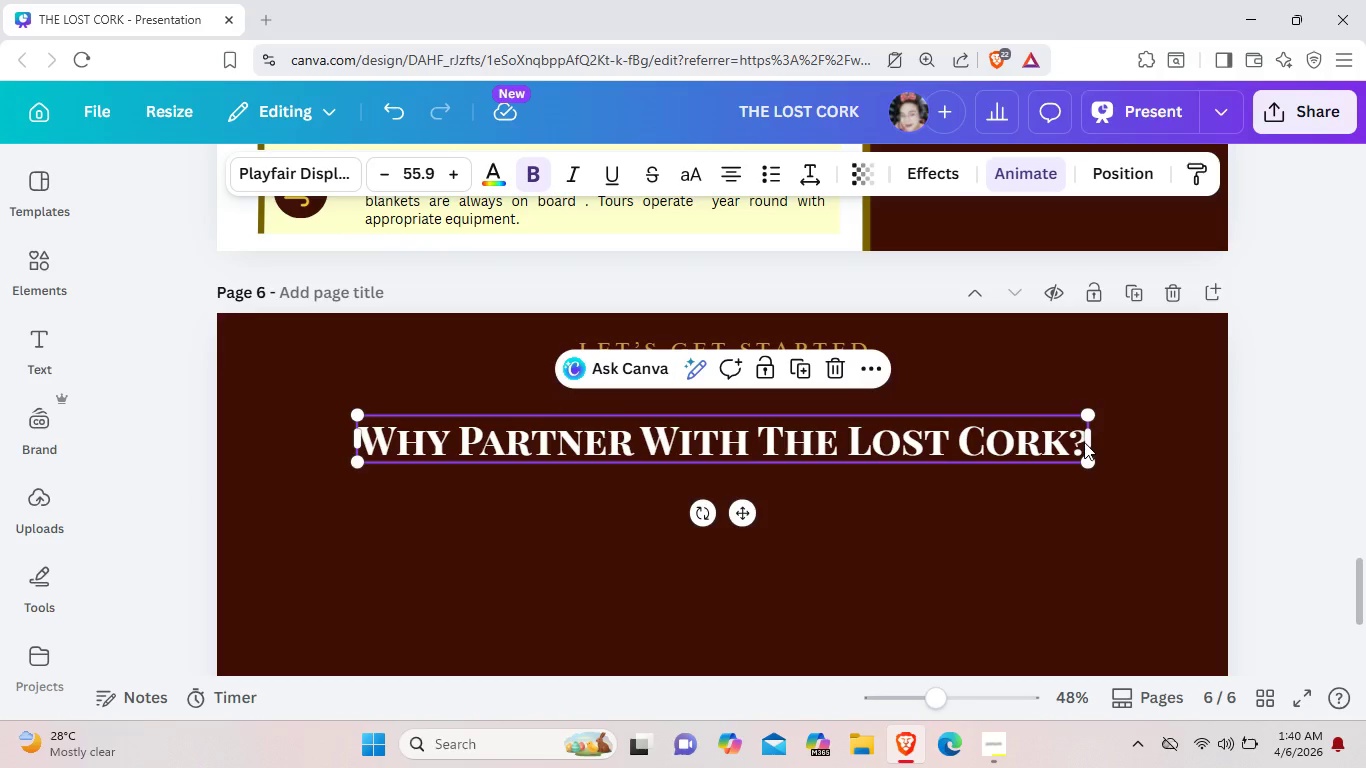 
left_click([1084, 442])
 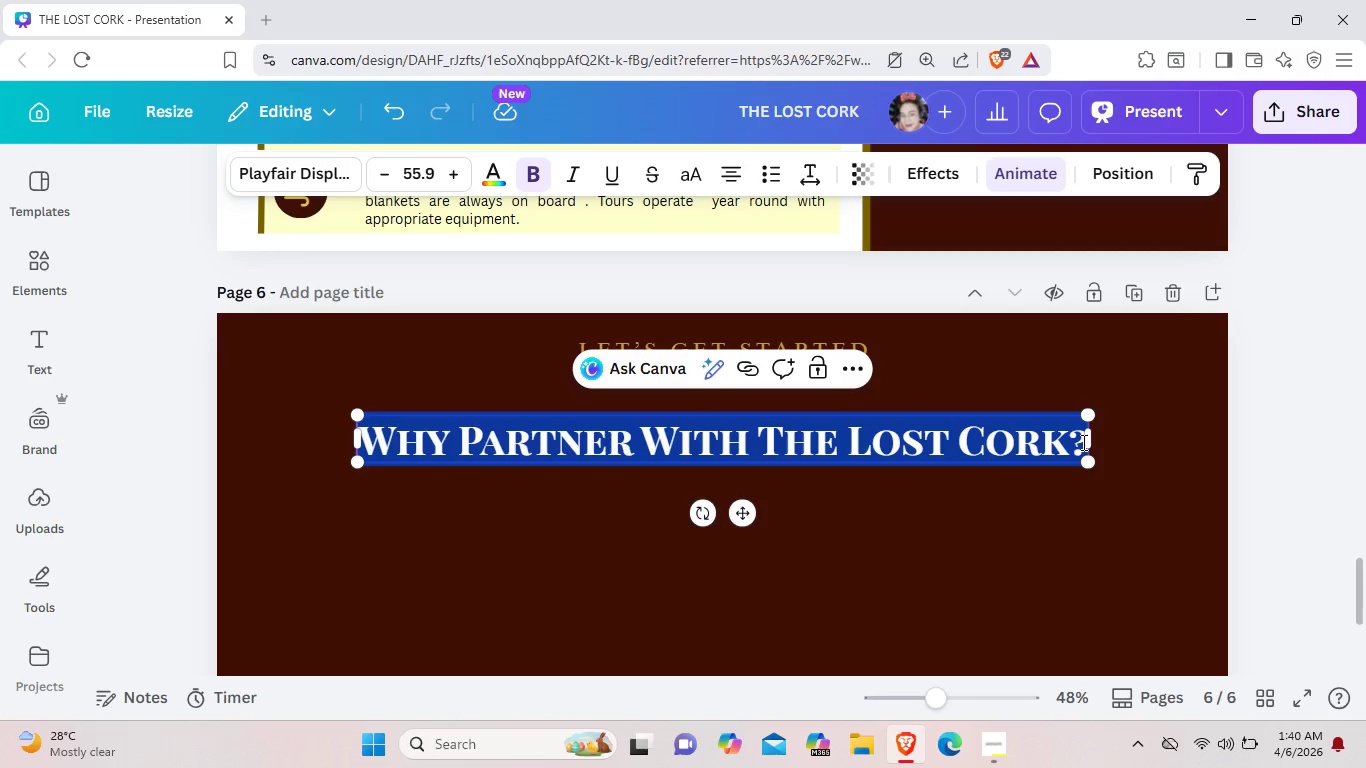 
key(Backspace)
type(Ready)
key(Backspace)
key(Backspace)
key(Backspace)
key(Backspace)
key(Backspace)
key(Backspace)
type(RA)
key(Backspace)
type(EADY TO OFFER YOUR GUESTS)
 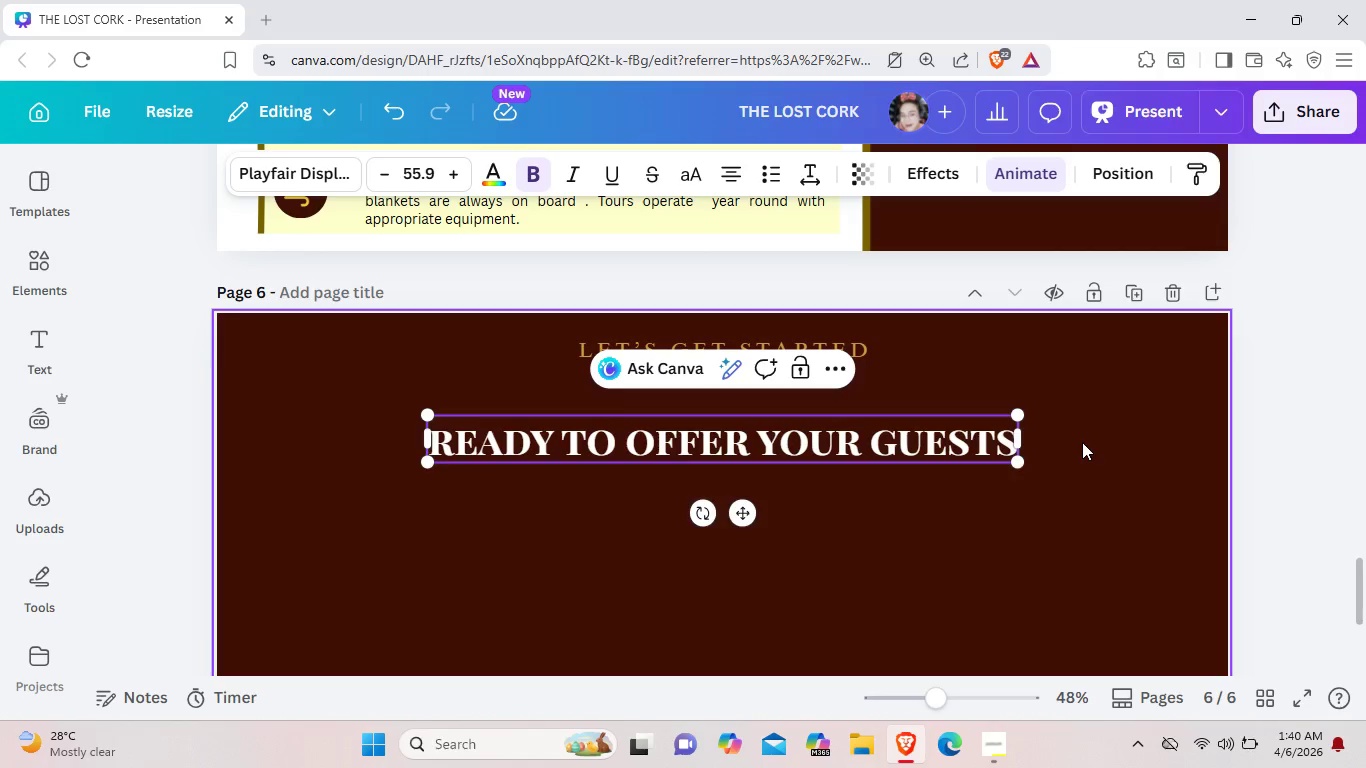 
key(Enter)
 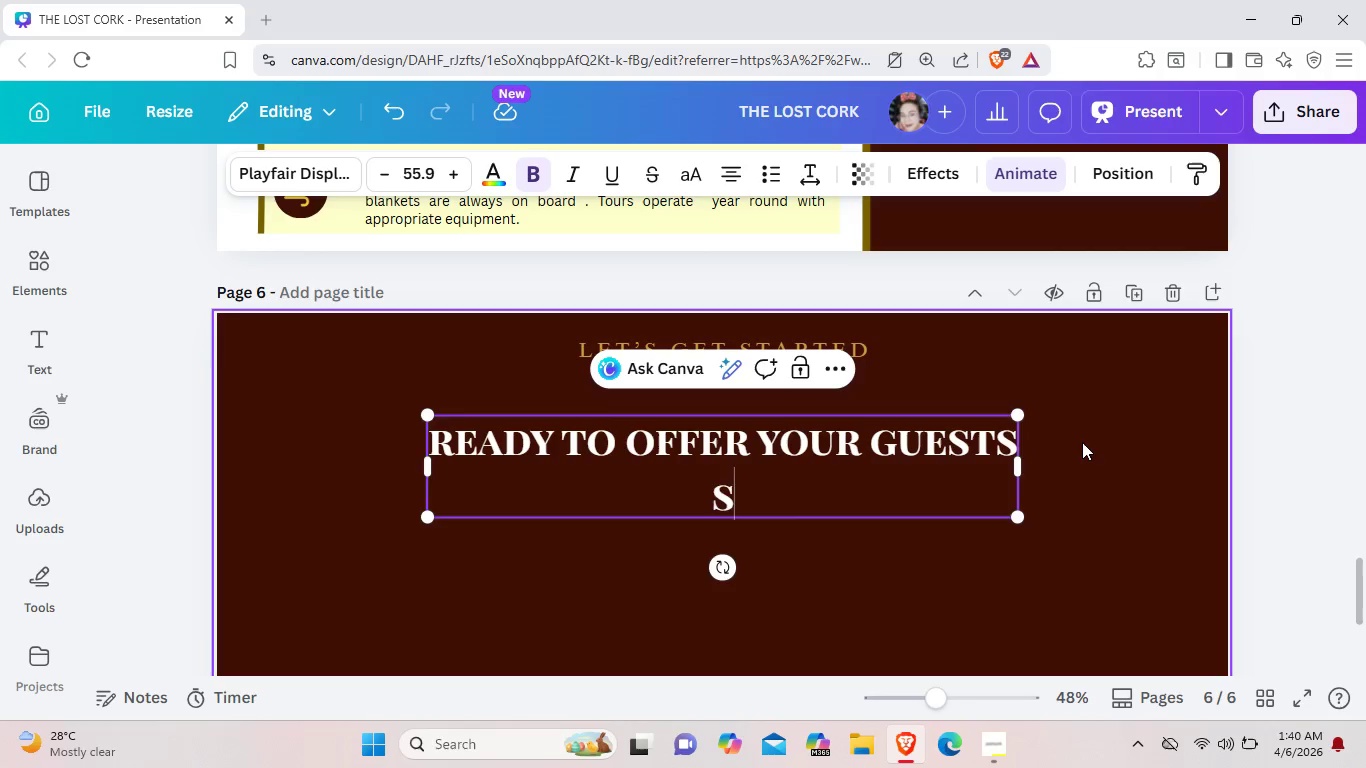 
type(SOMETHING)
 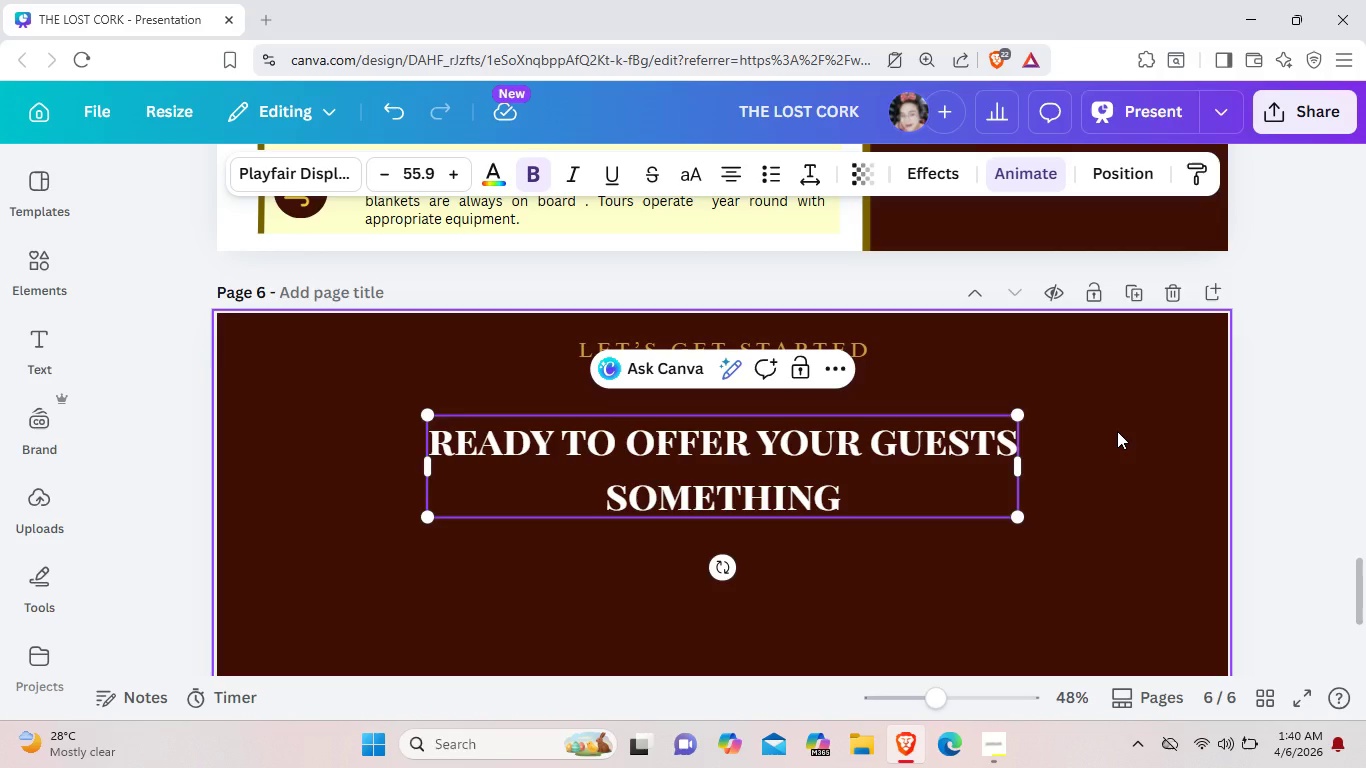 
type( RU)
key(Backspace)
key(Backspace)
type(TRULY UNFORGETABLE)
 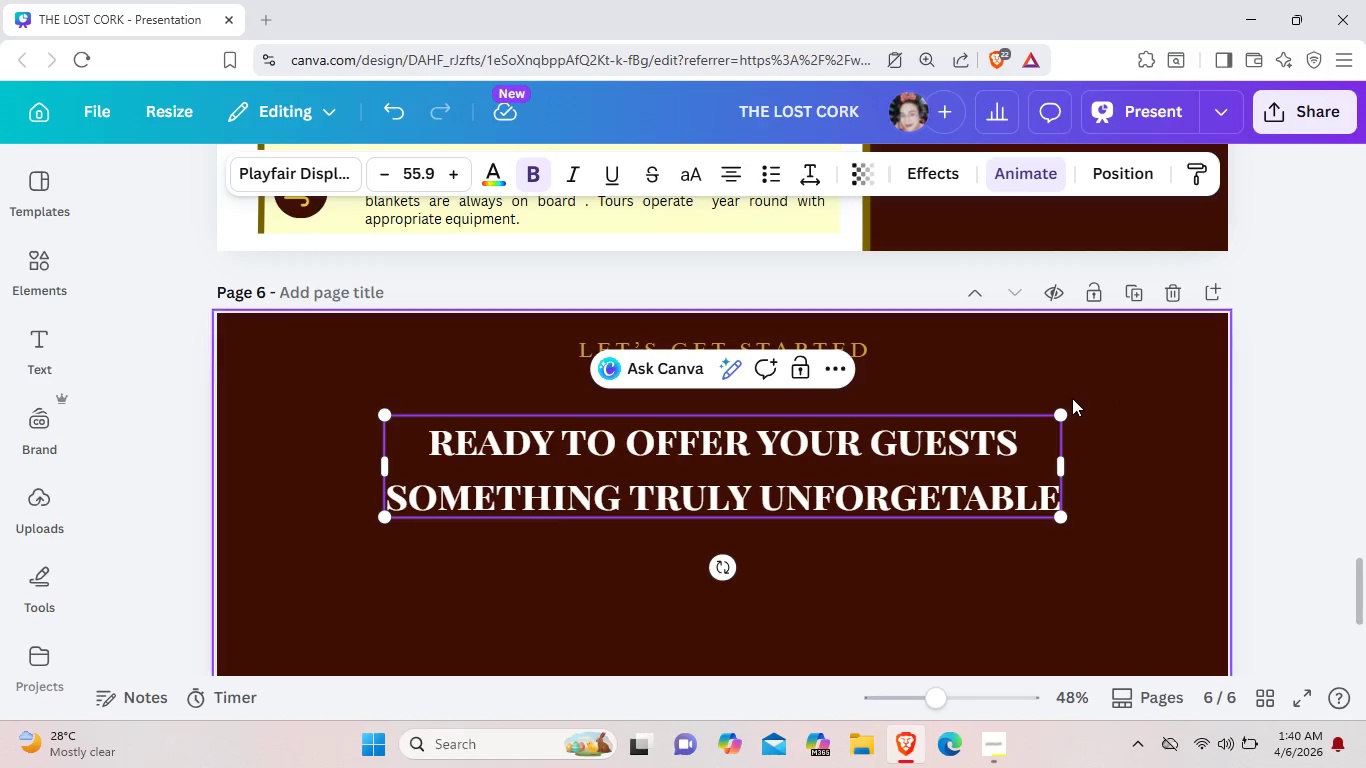 
left_click([976, 495])
 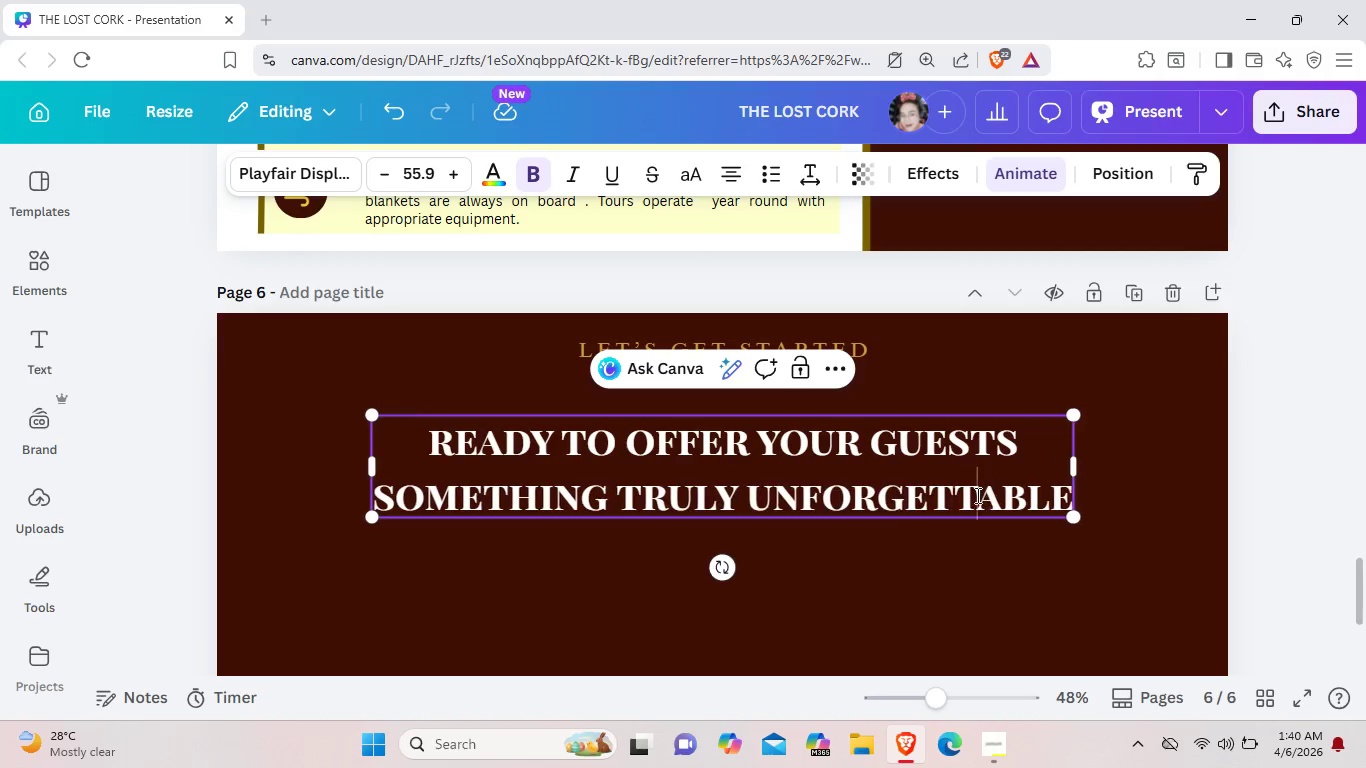 
key(T)
 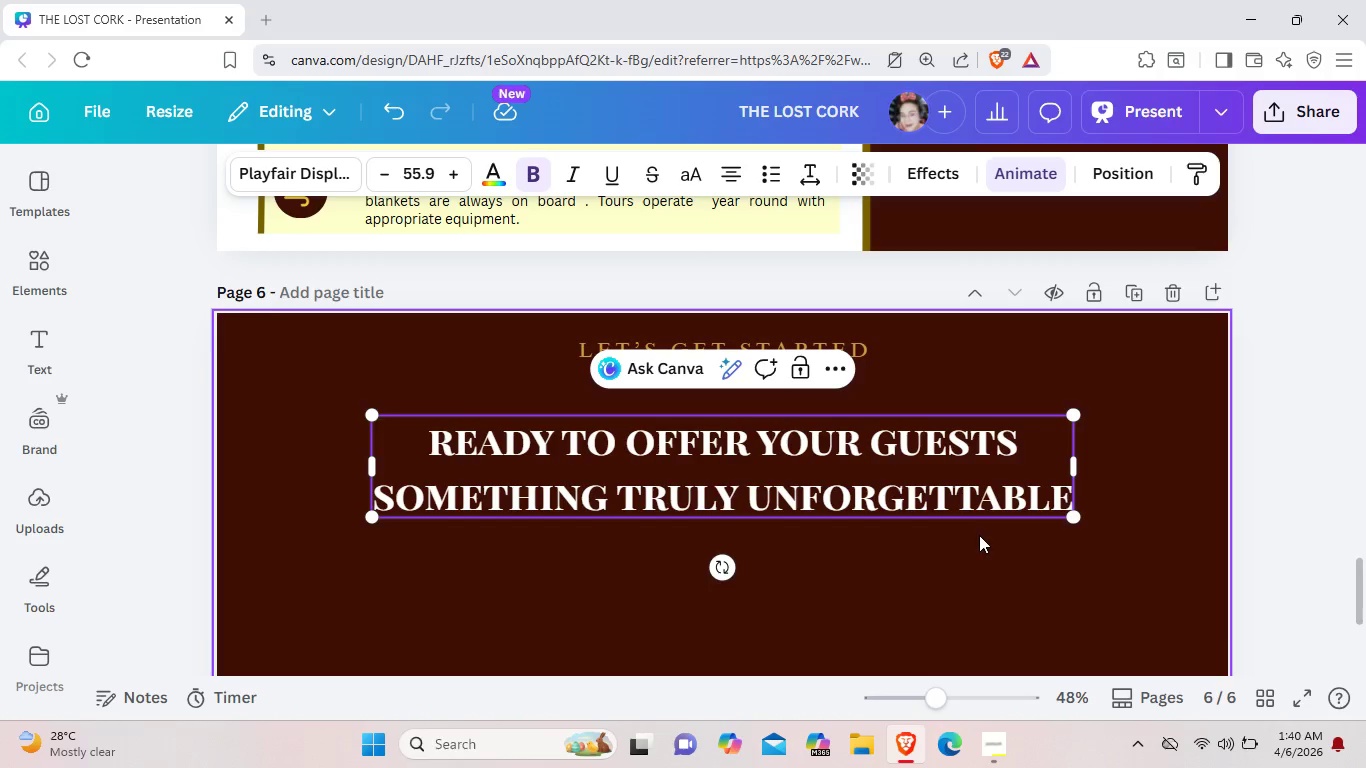 
left_click([979, 535])
 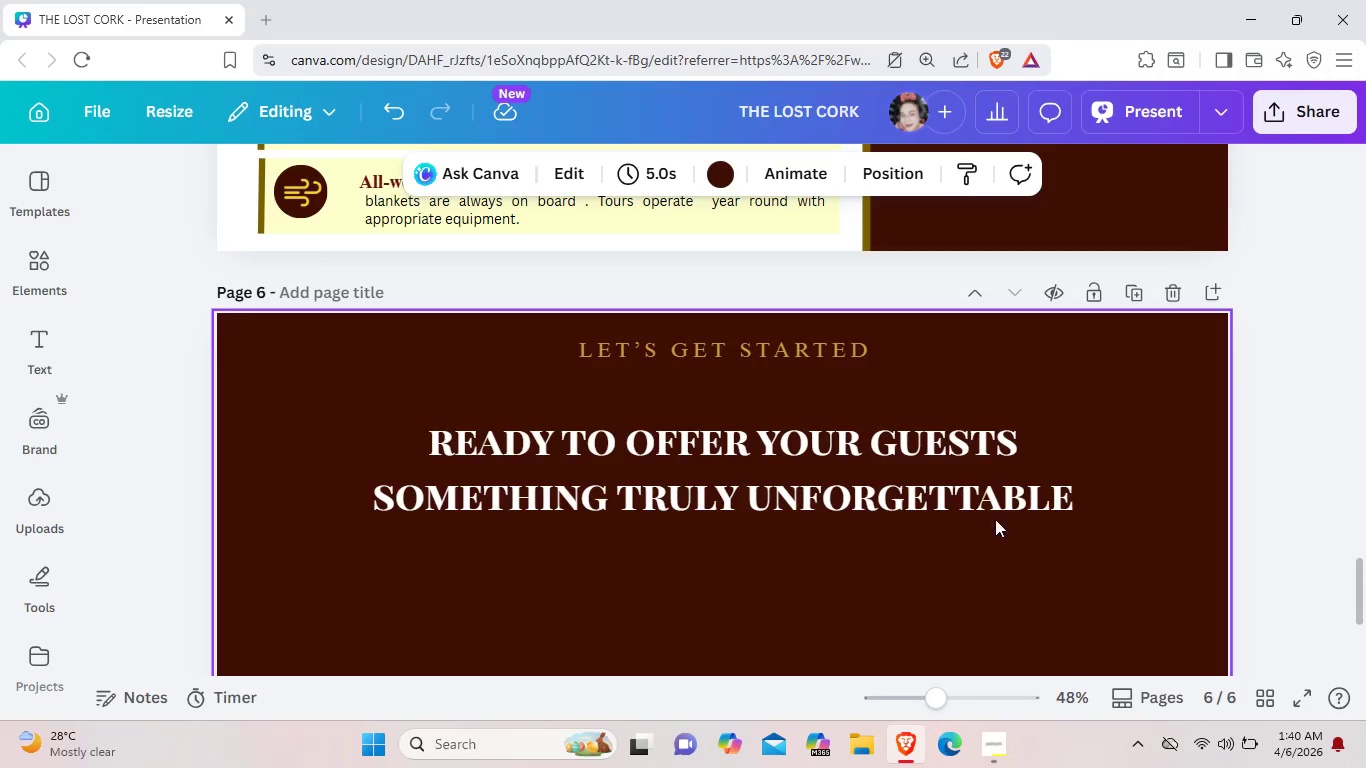 
wait(5.39)
 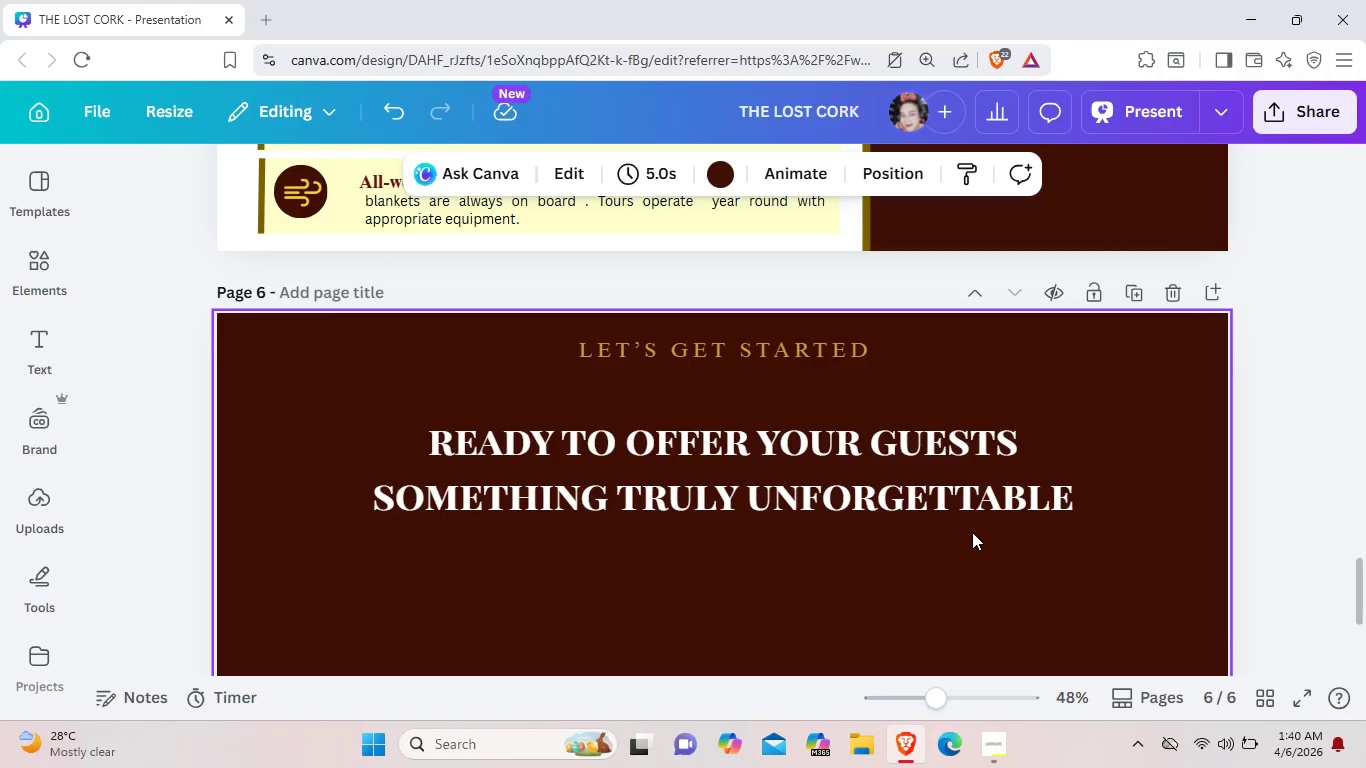 
left_click_drag(start_coordinate=[1004, 503], to_coordinate=[1006, 491])
 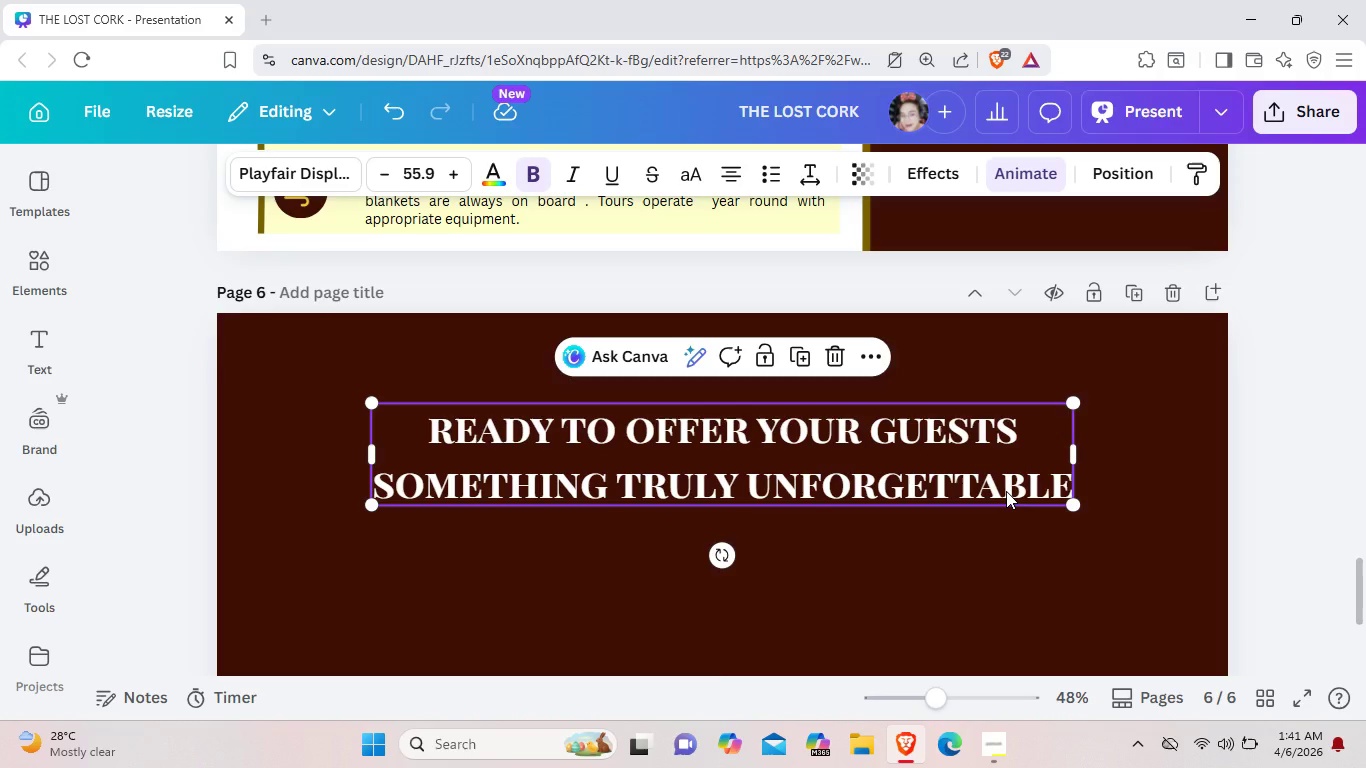 
scroll: coordinate [1007, 490], scroll_direction: up, amount: 2.0
 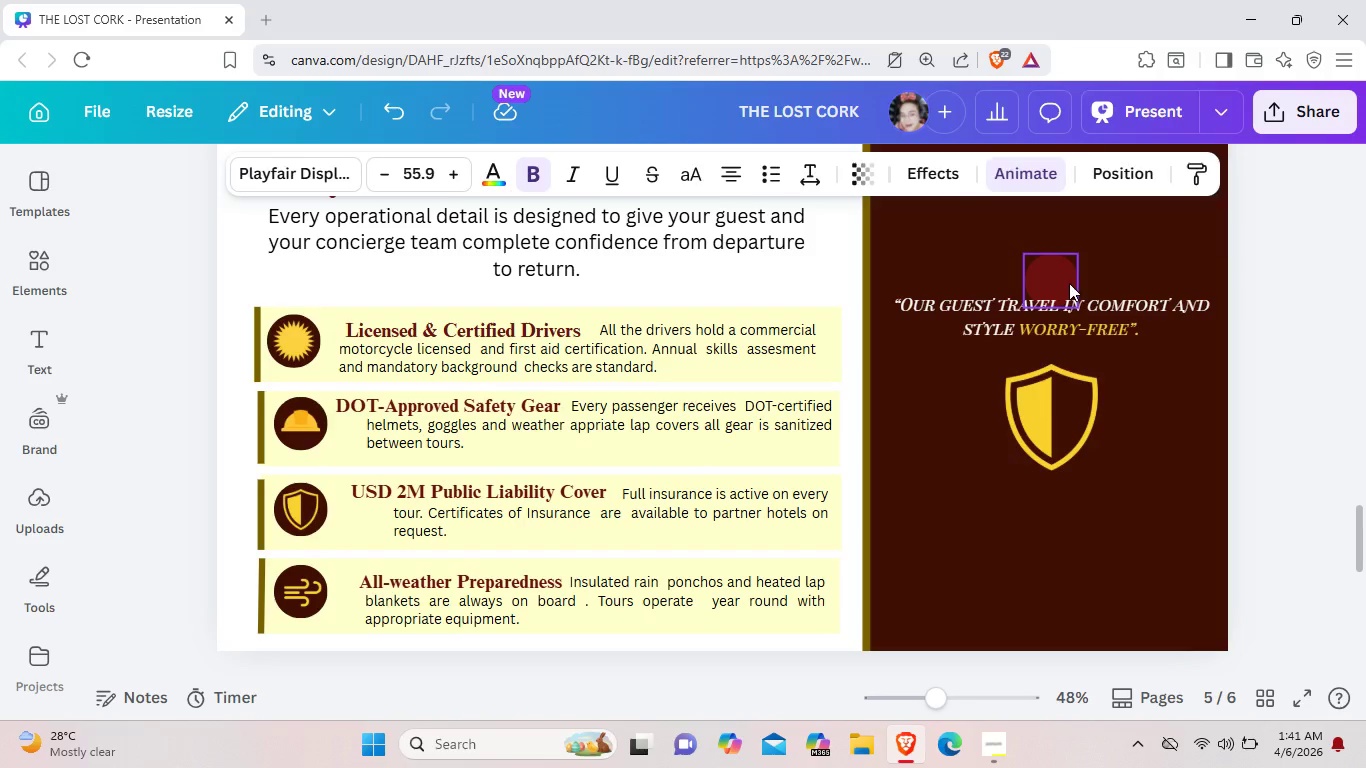 
left_click([1069, 283])
 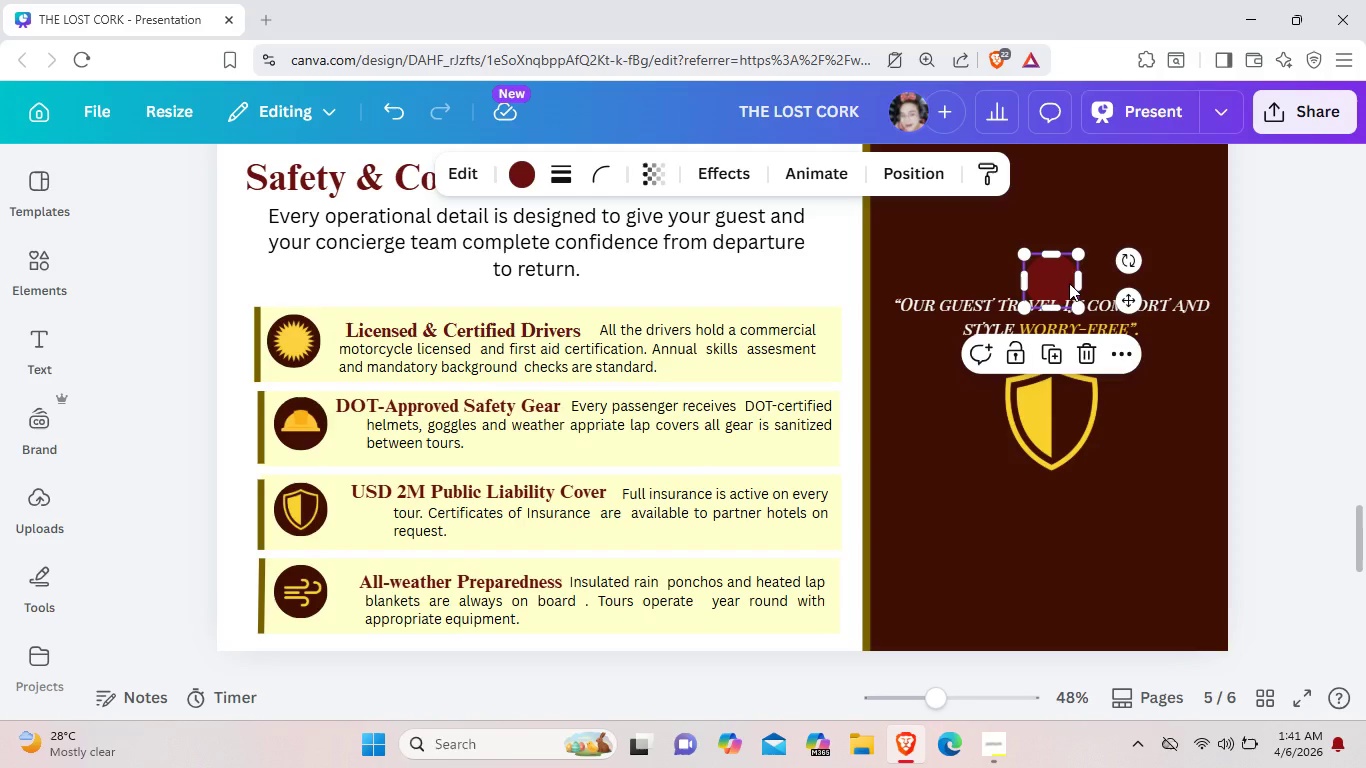 
key(Control+C)
 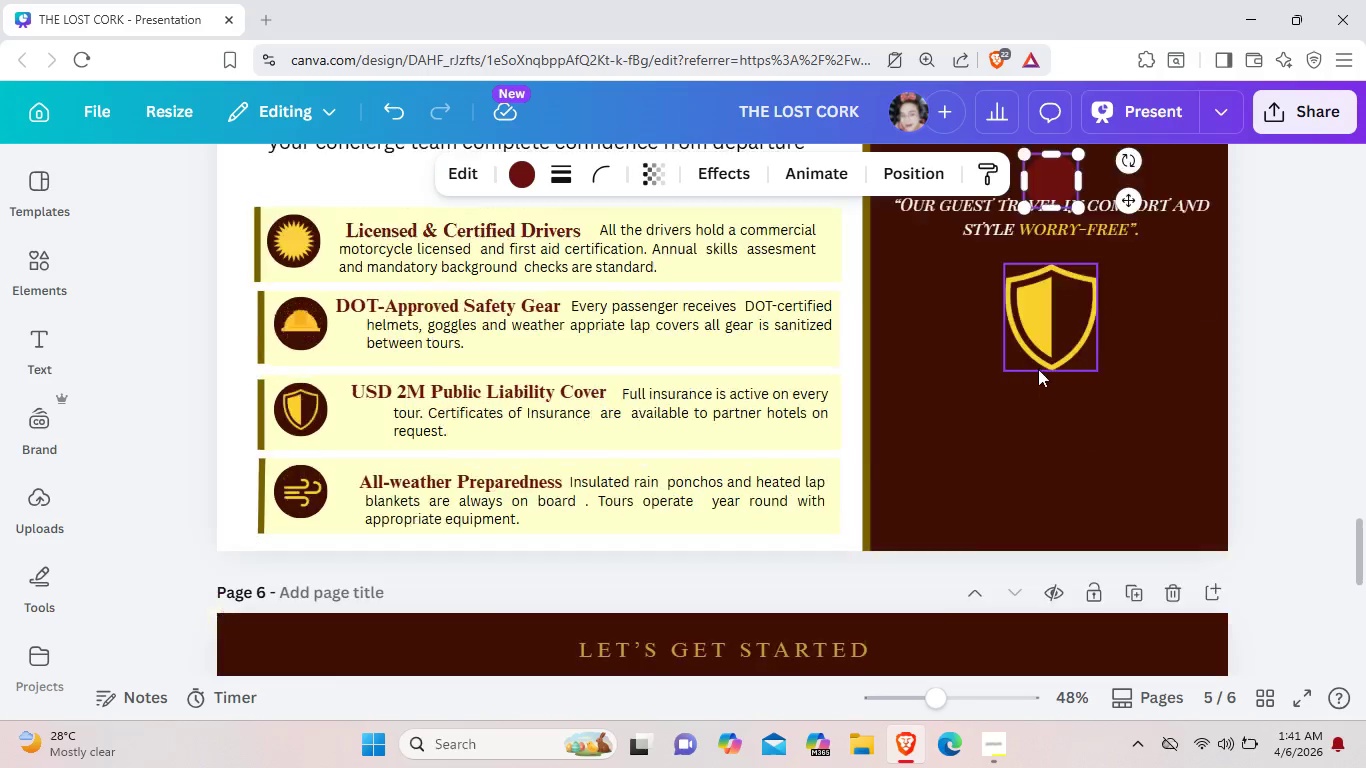 
scroll: coordinate [443, 563], scroll_direction: down, amount: 3.0
 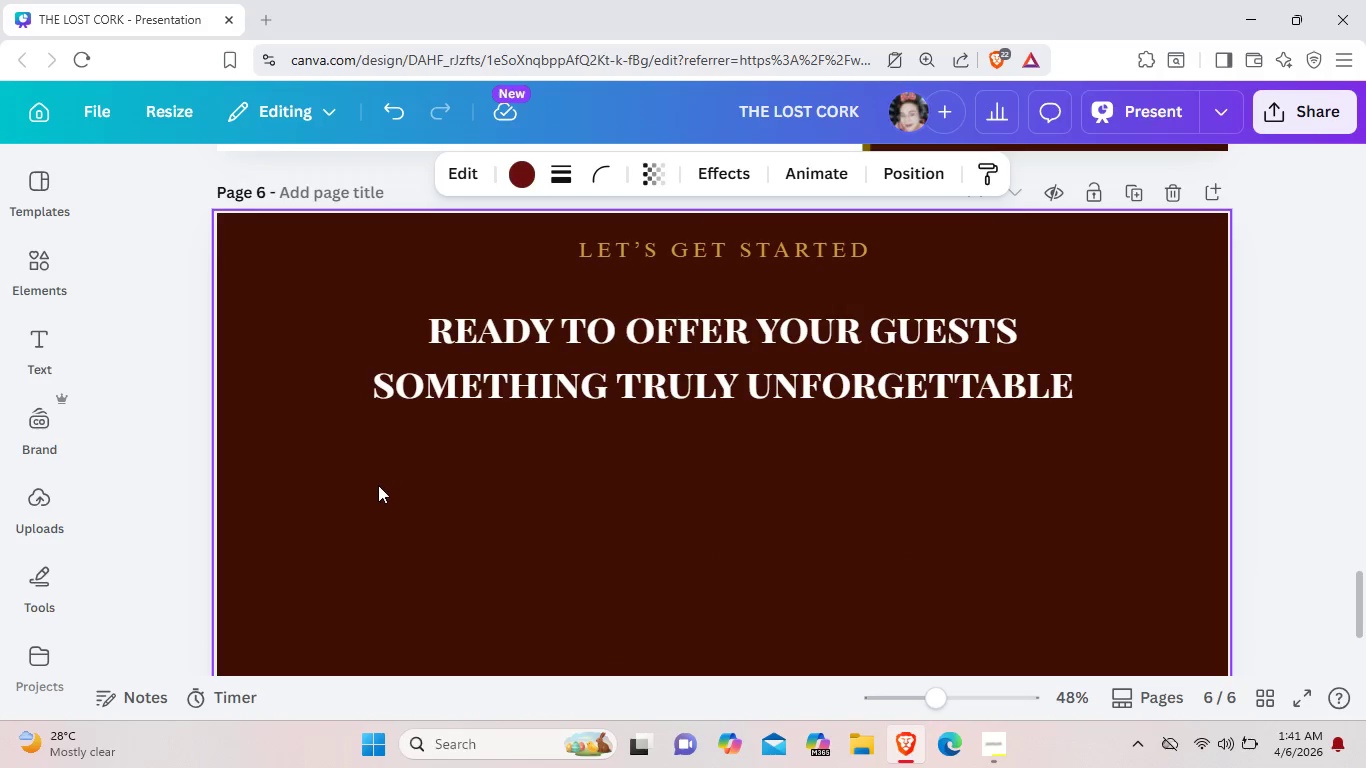 
key(Control+V)
 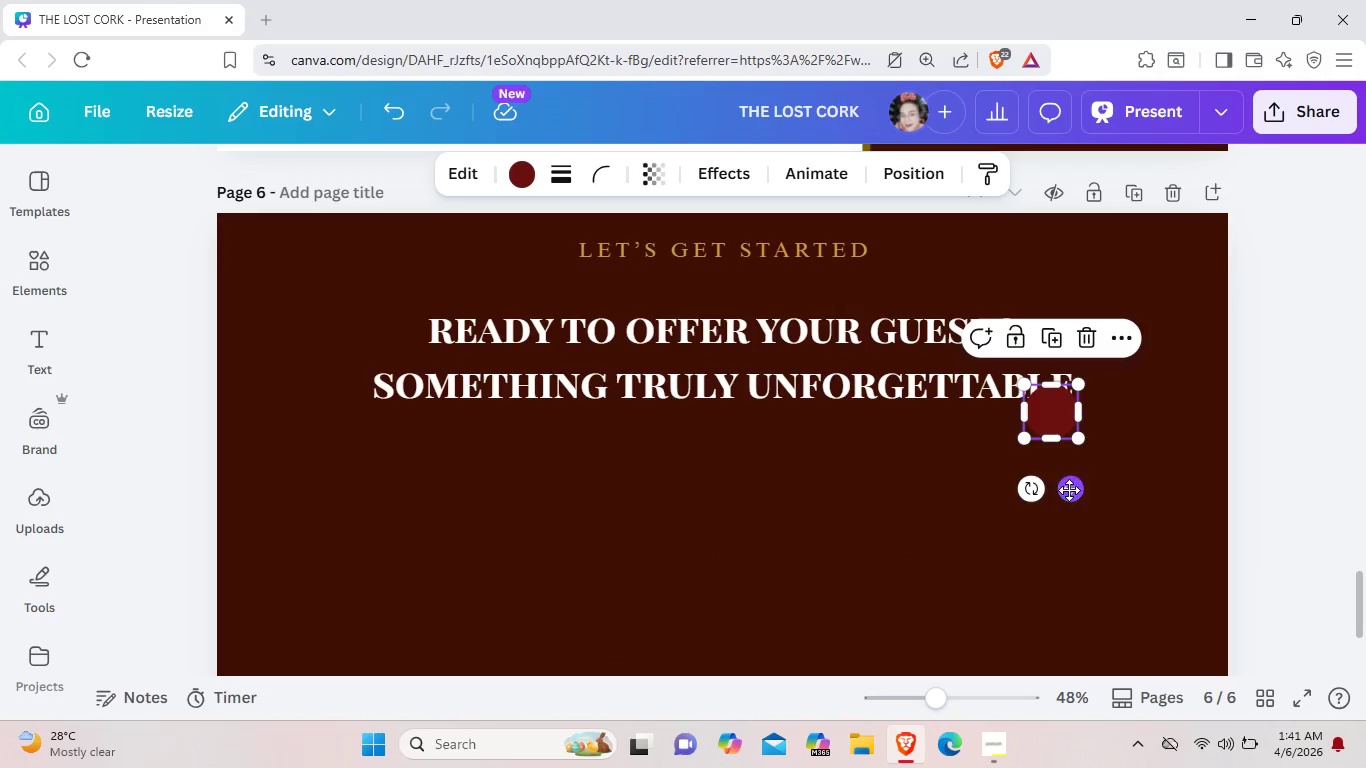 
left_click_drag(start_coordinate=[1072, 492], to_coordinate=[301, 401])
 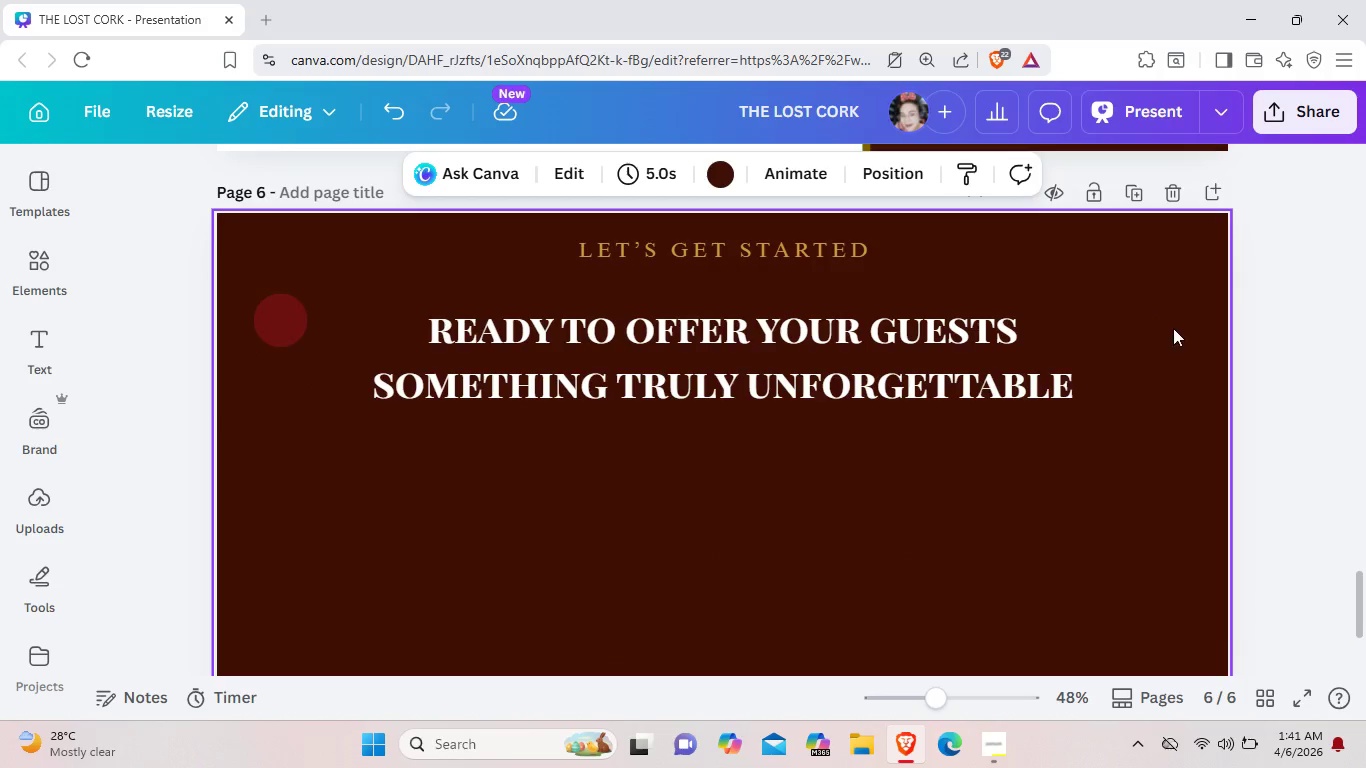 
key(Control+V)
 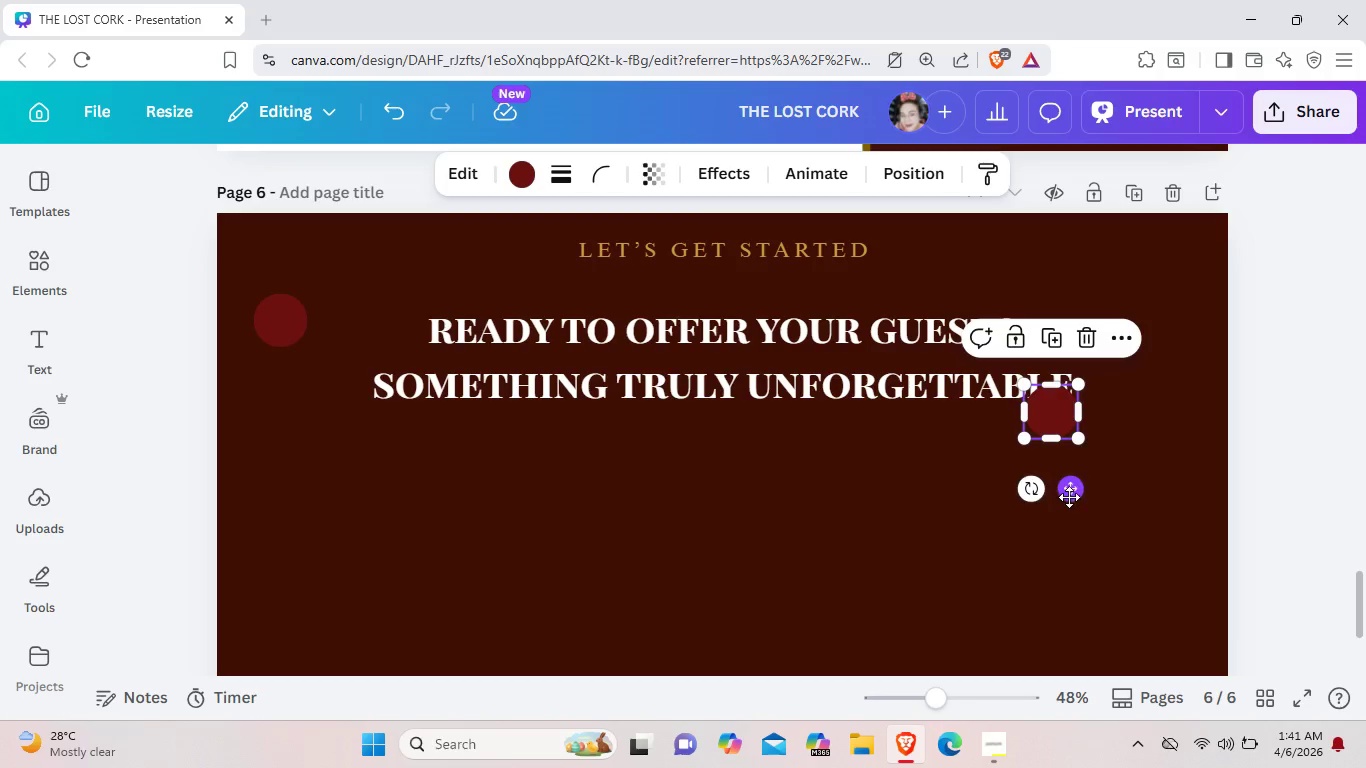 
left_click_drag(start_coordinate=[1069, 497], to_coordinate=[1161, 391])
 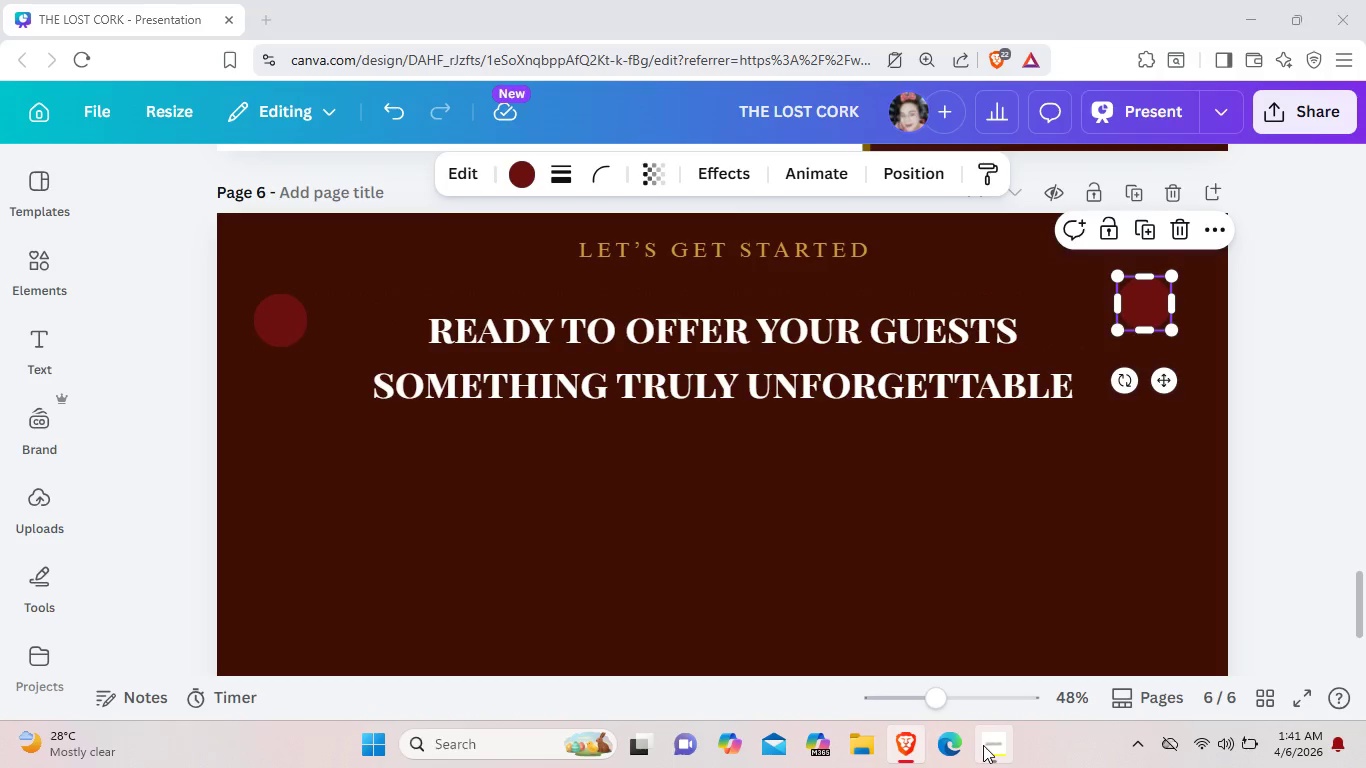 
left_click([983, 745])